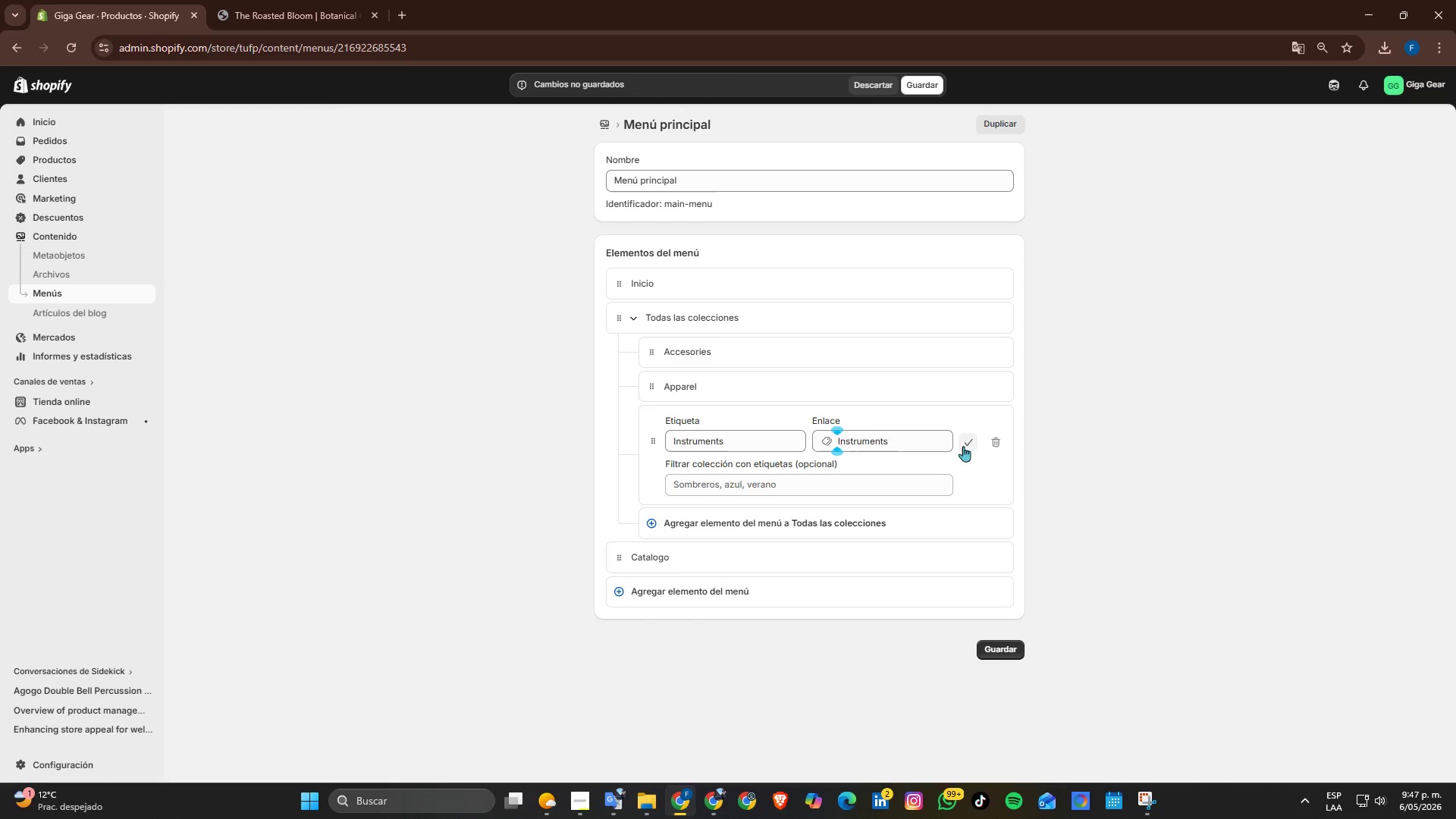 
left_click([968, 446])
 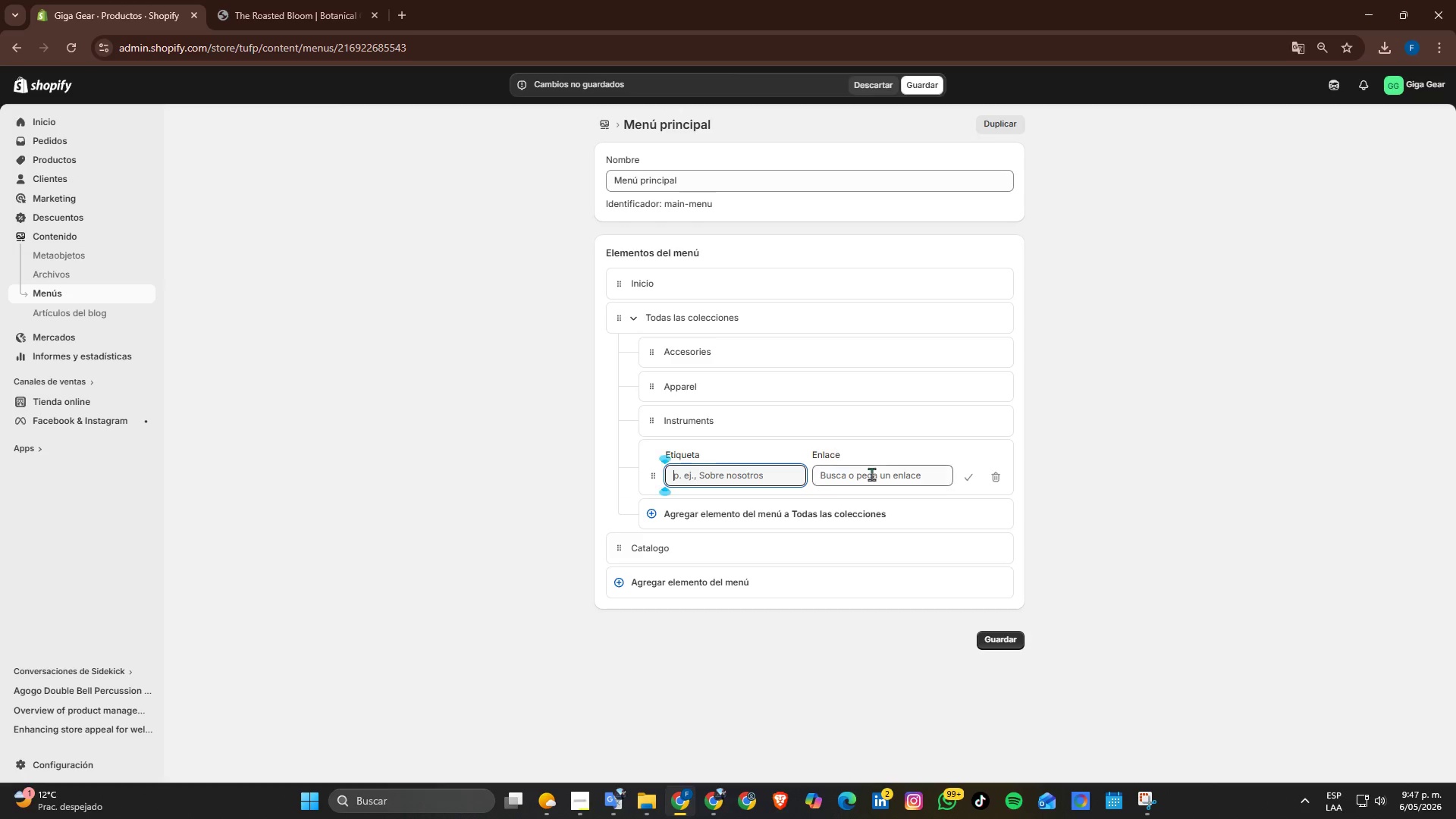 
left_click([899, 469])
 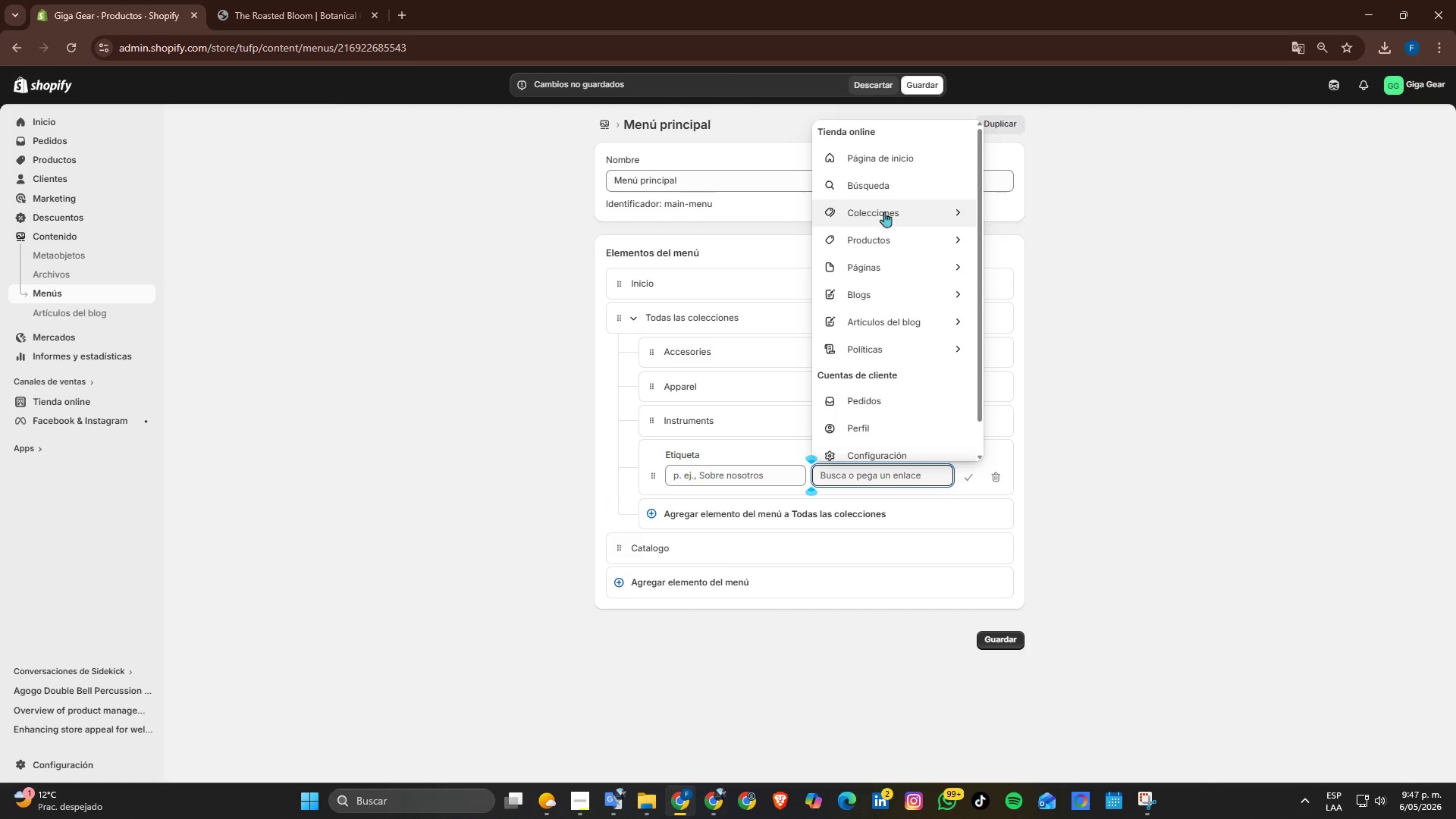 
left_click([884, 218])
 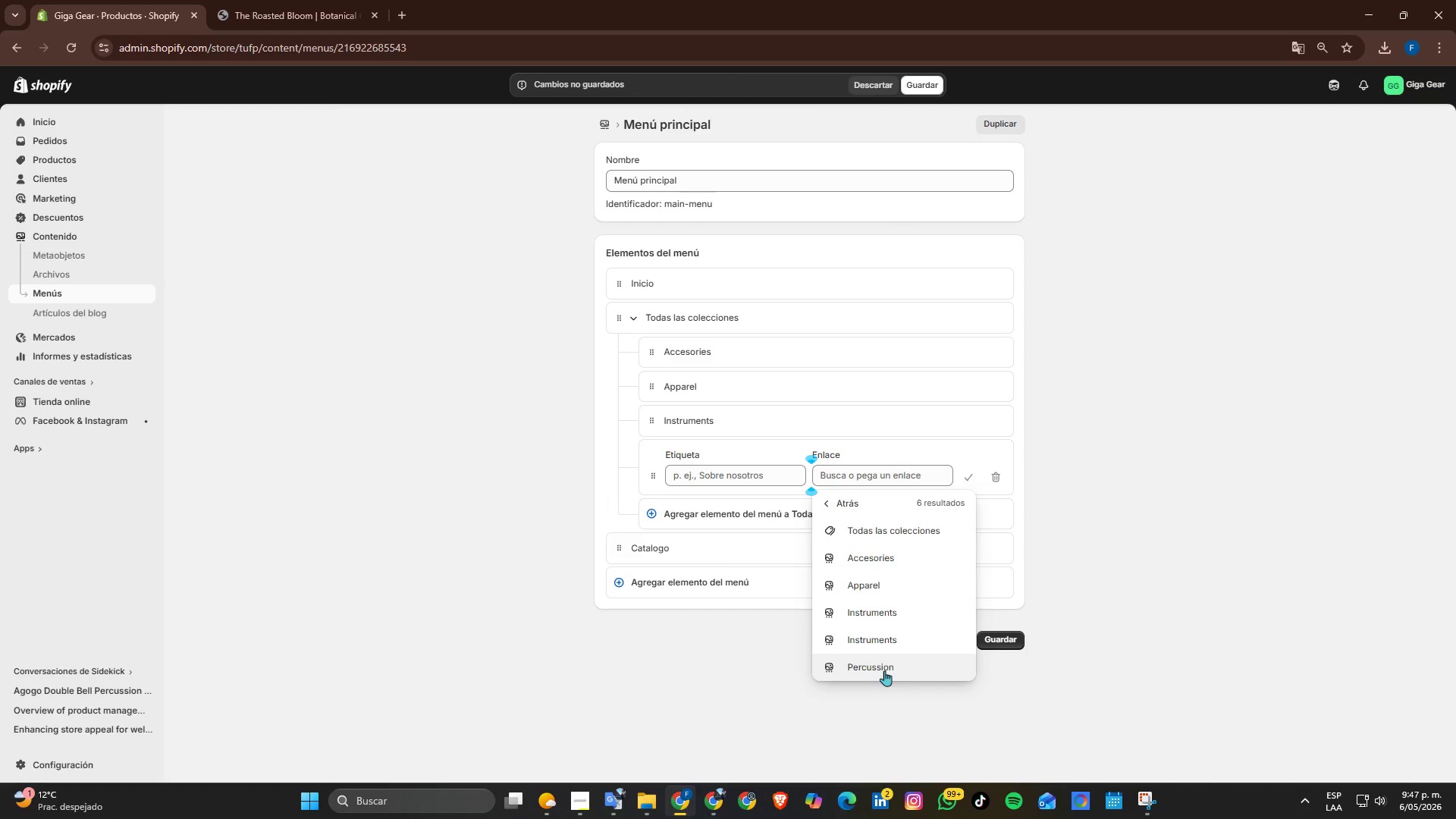 
left_click([887, 669])
 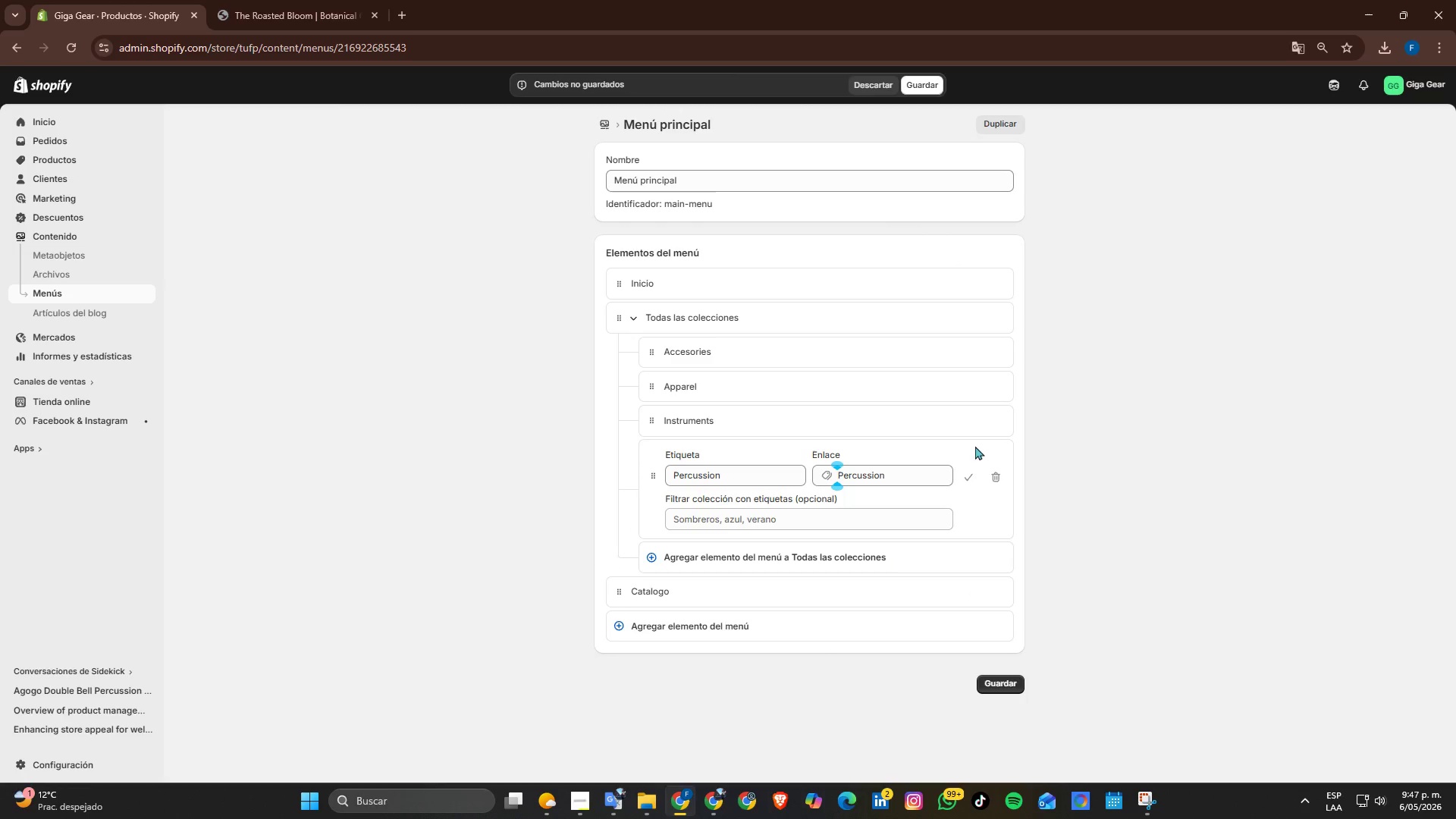 
left_click([969, 472])
 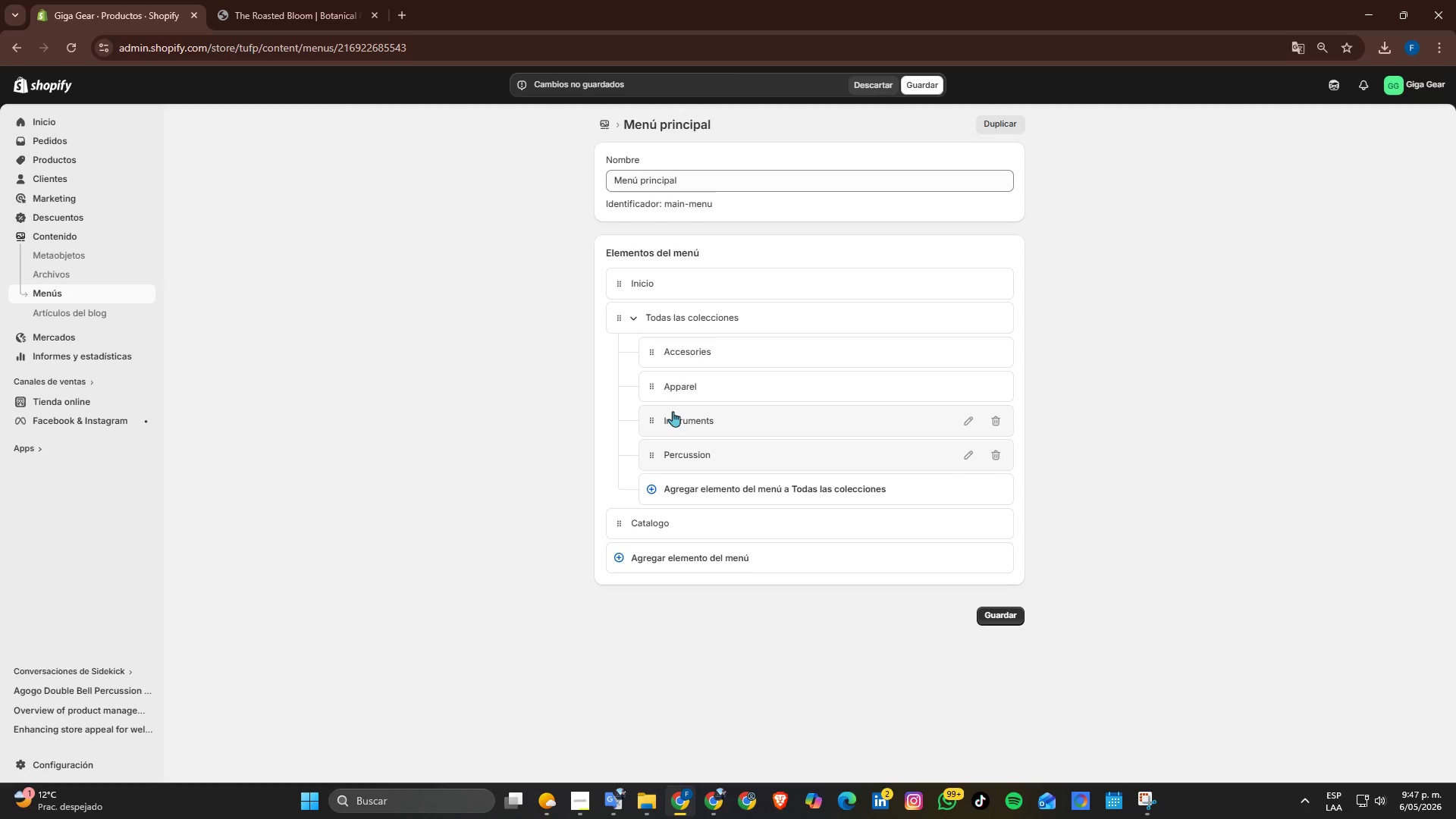 
left_click([1000, 624])
 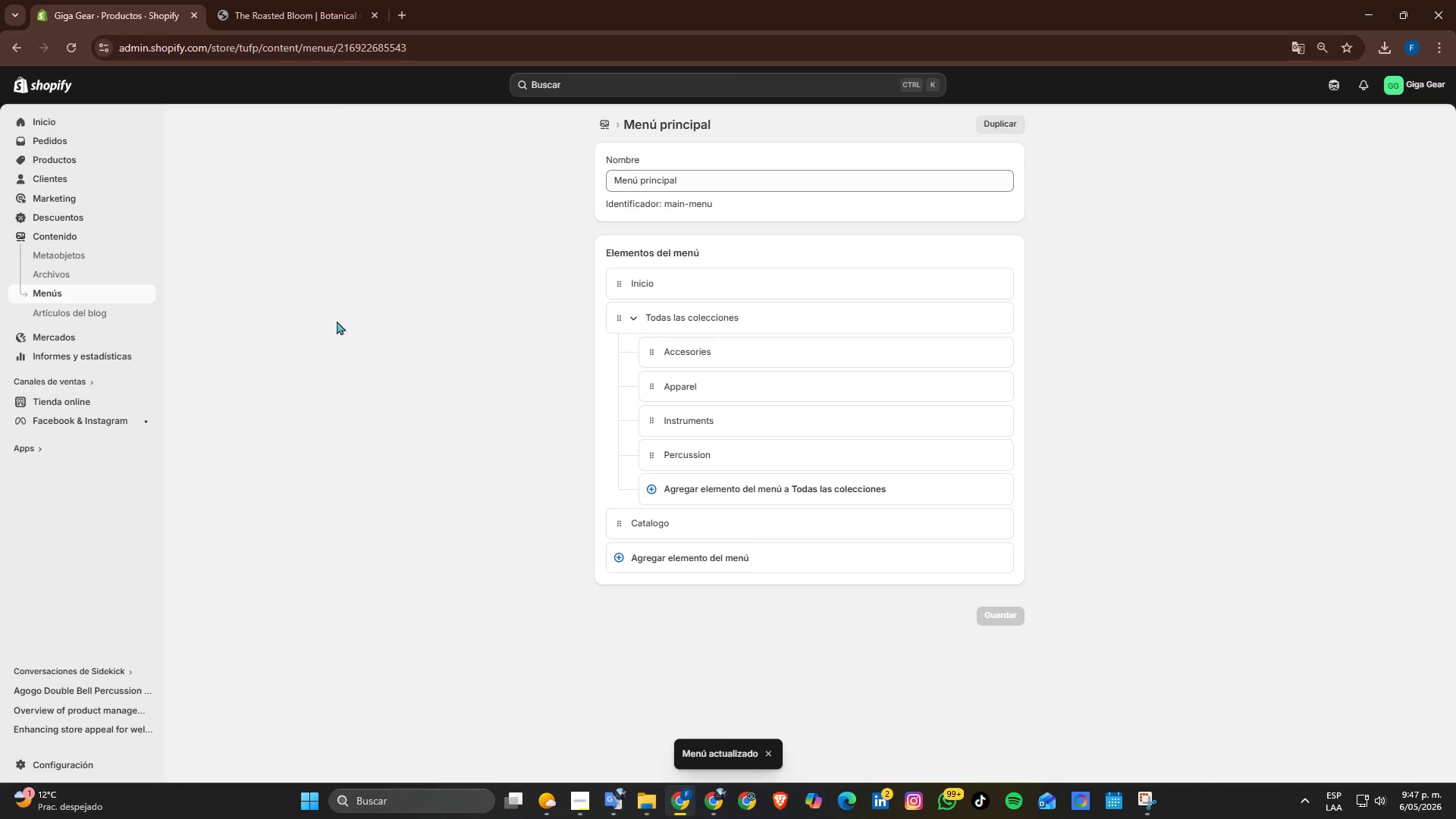 
left_click([268, 0])
 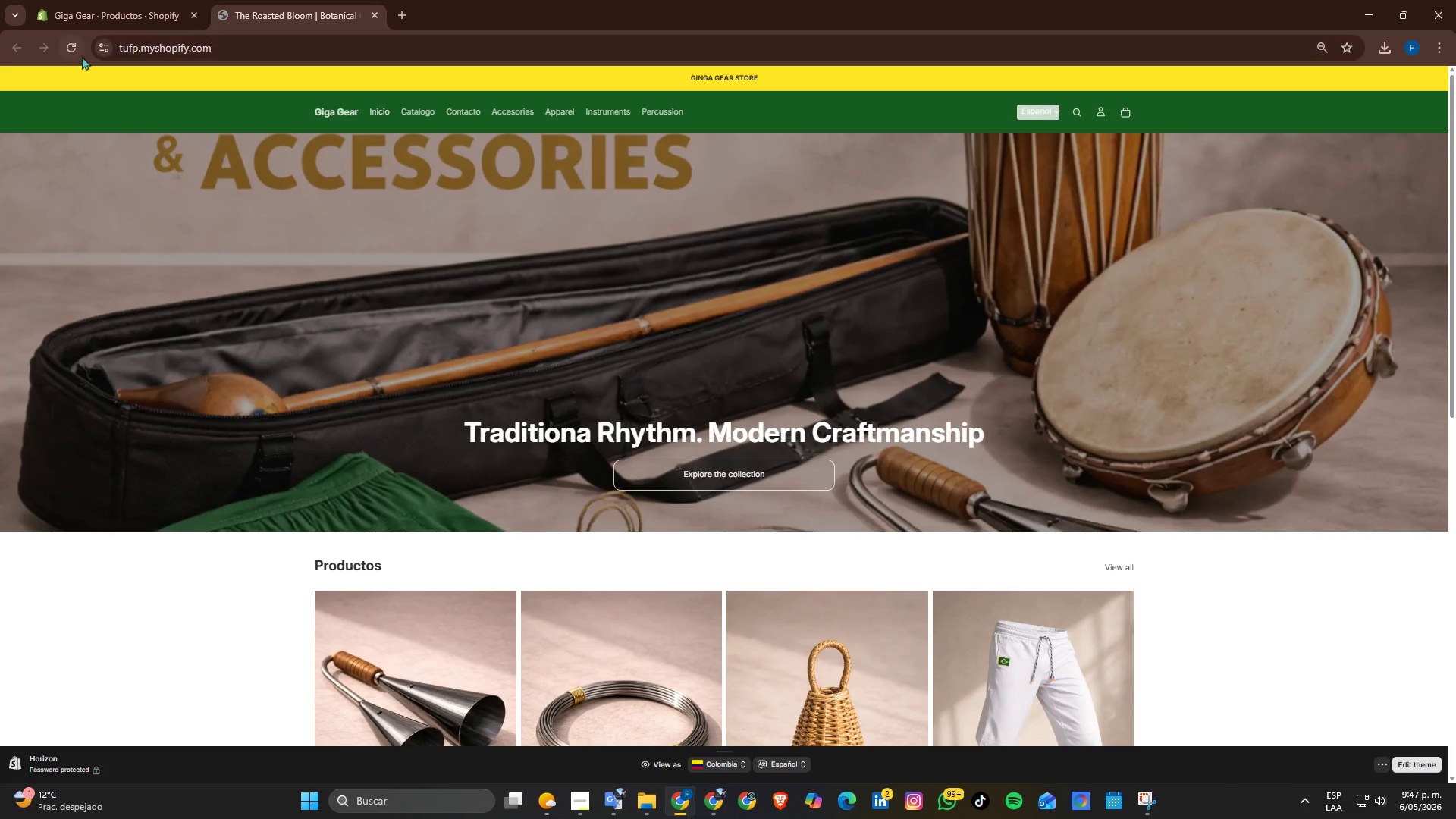 
left_click([75, 56])
 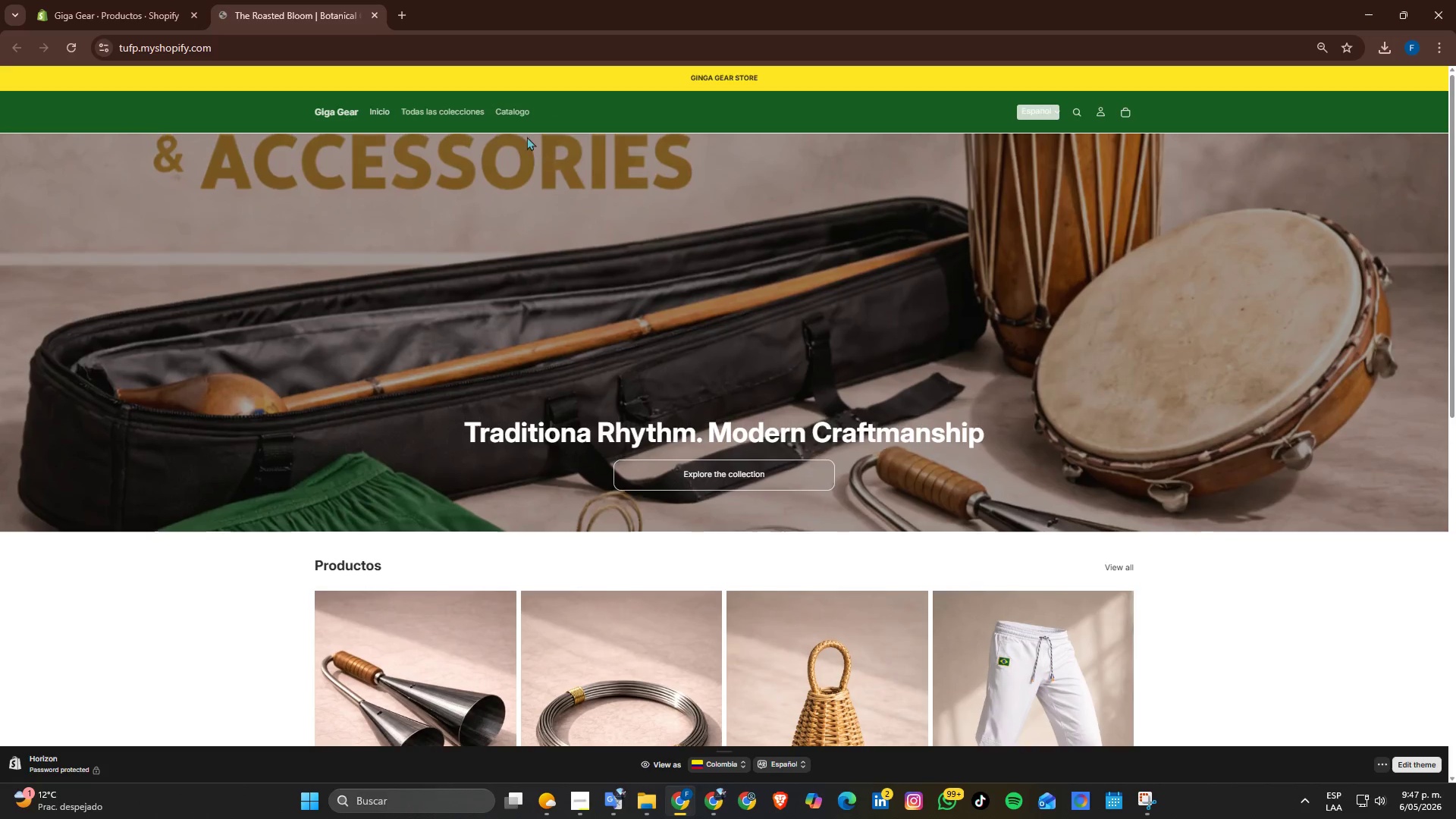 
left_click([446, 100])
 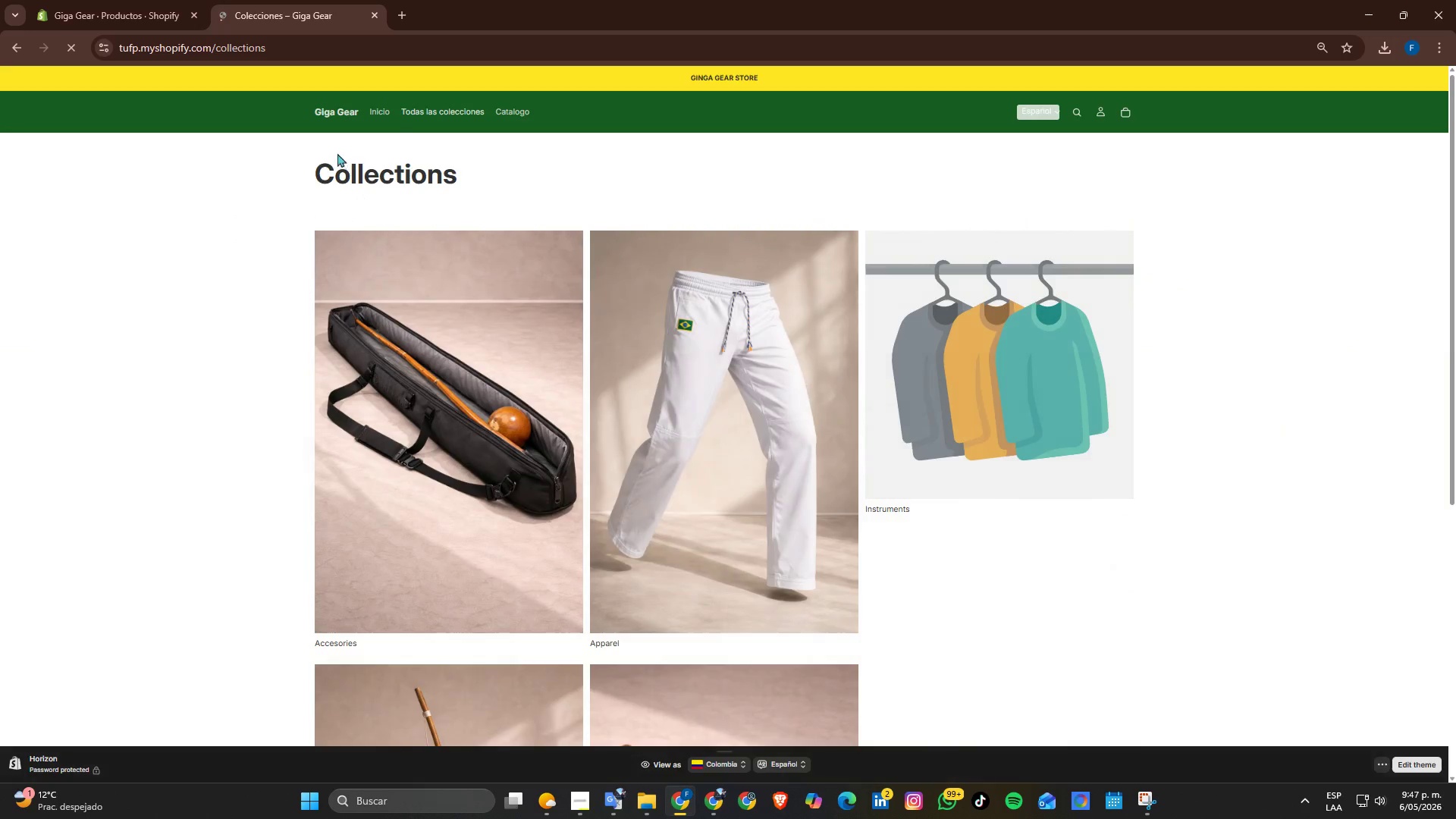 
left_click([429, 105])
 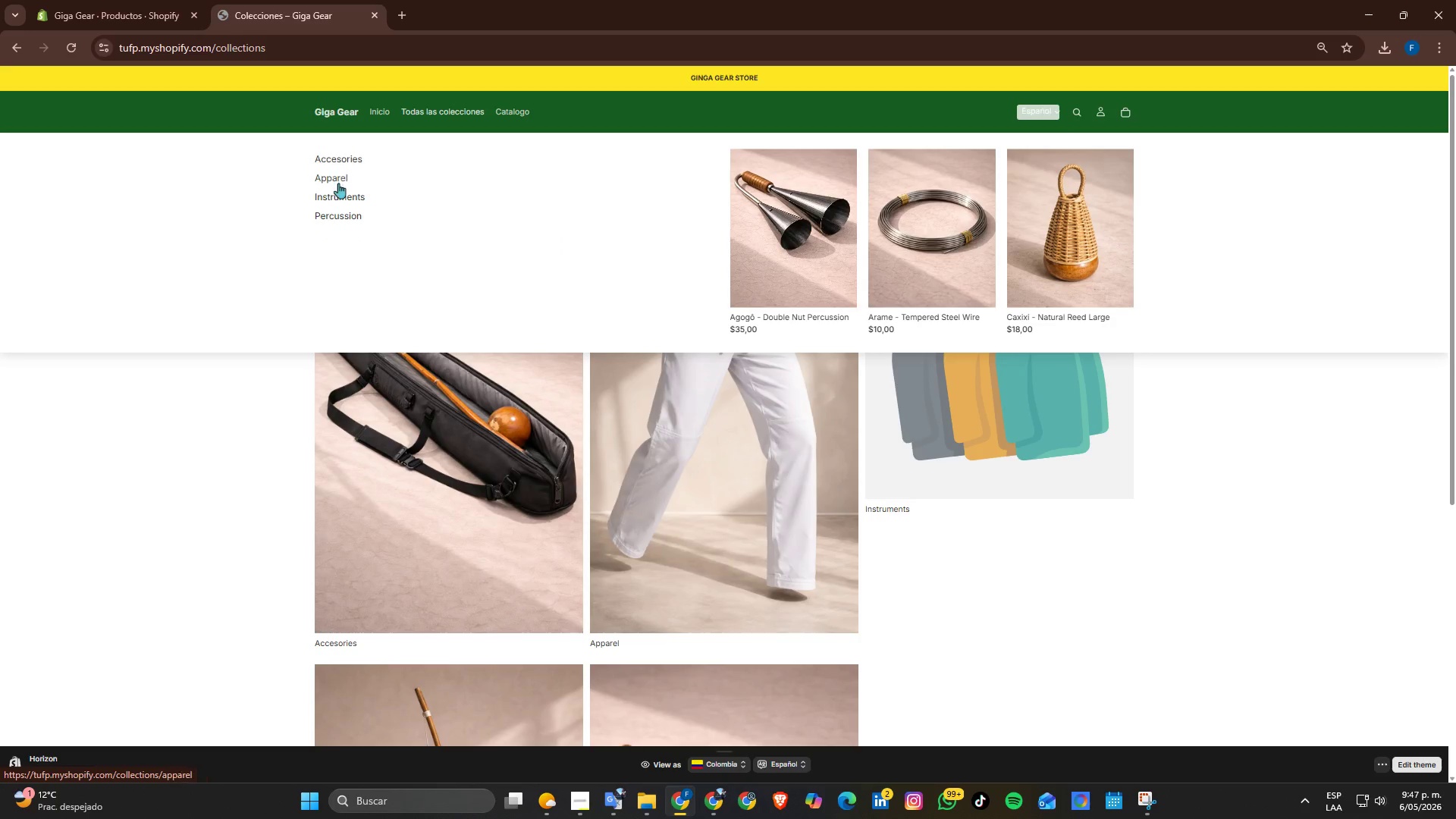 
left_click([334, 174])
 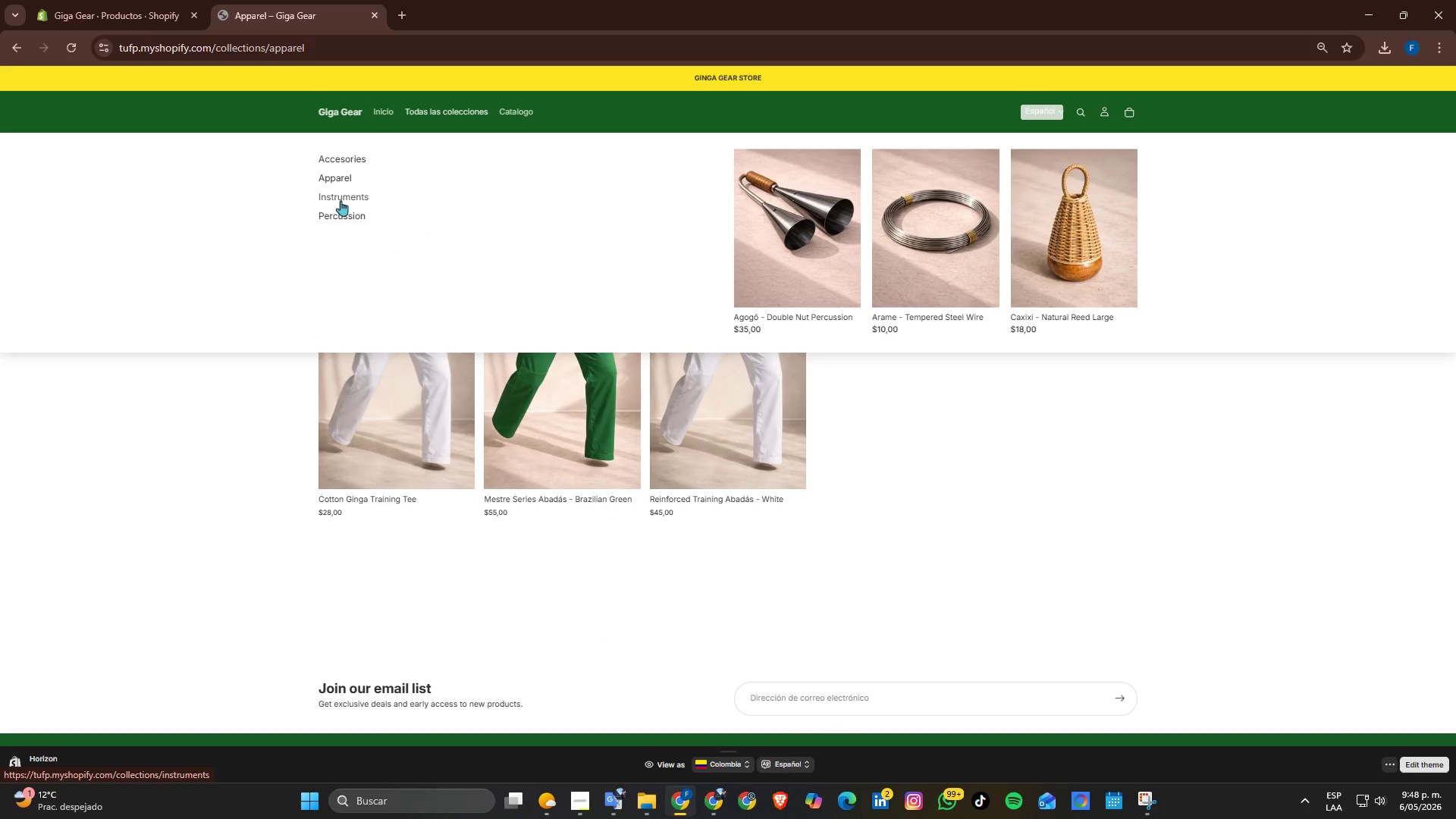 
left_click([340, 199])
 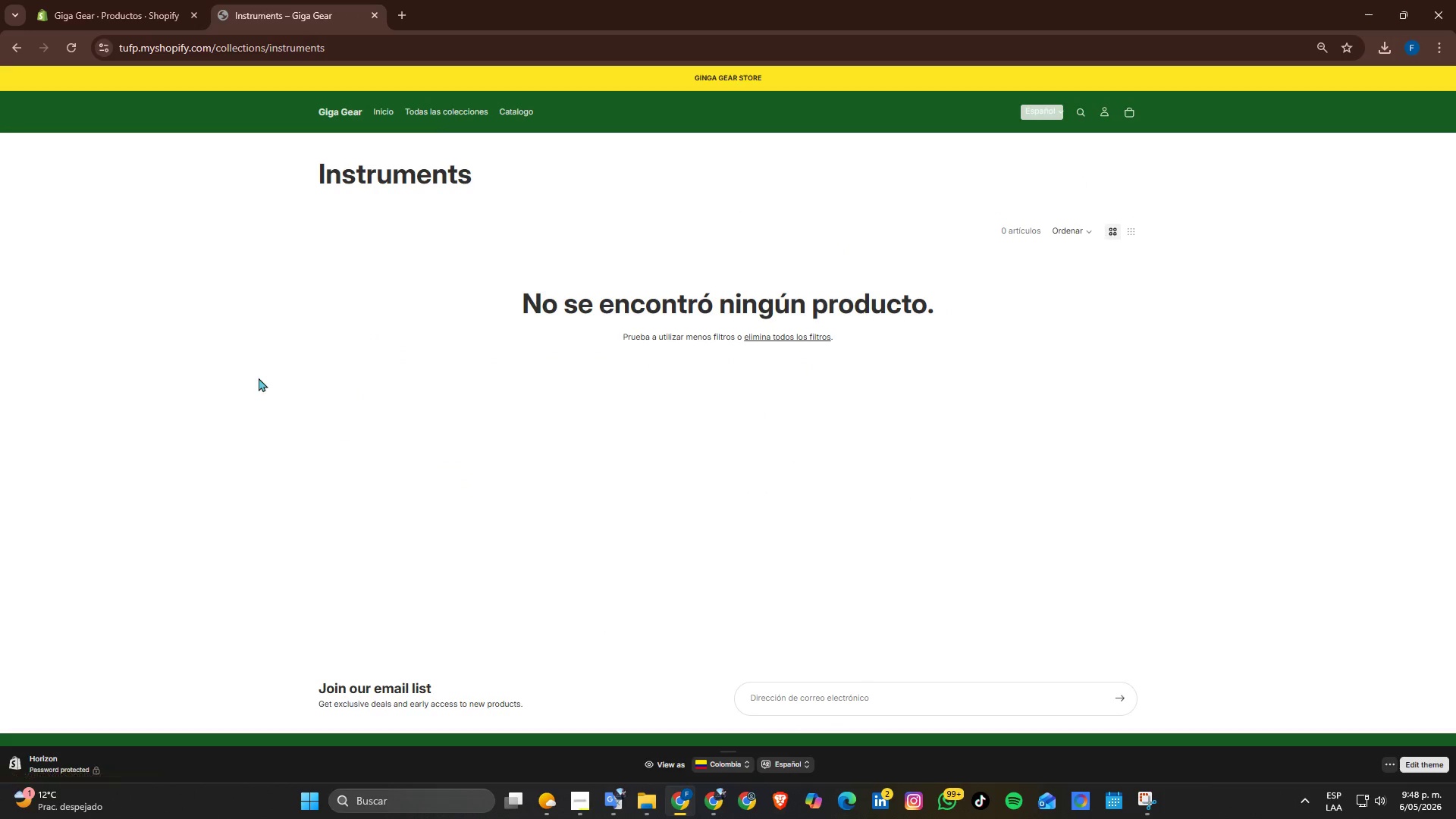 
left_click([431, 115])
 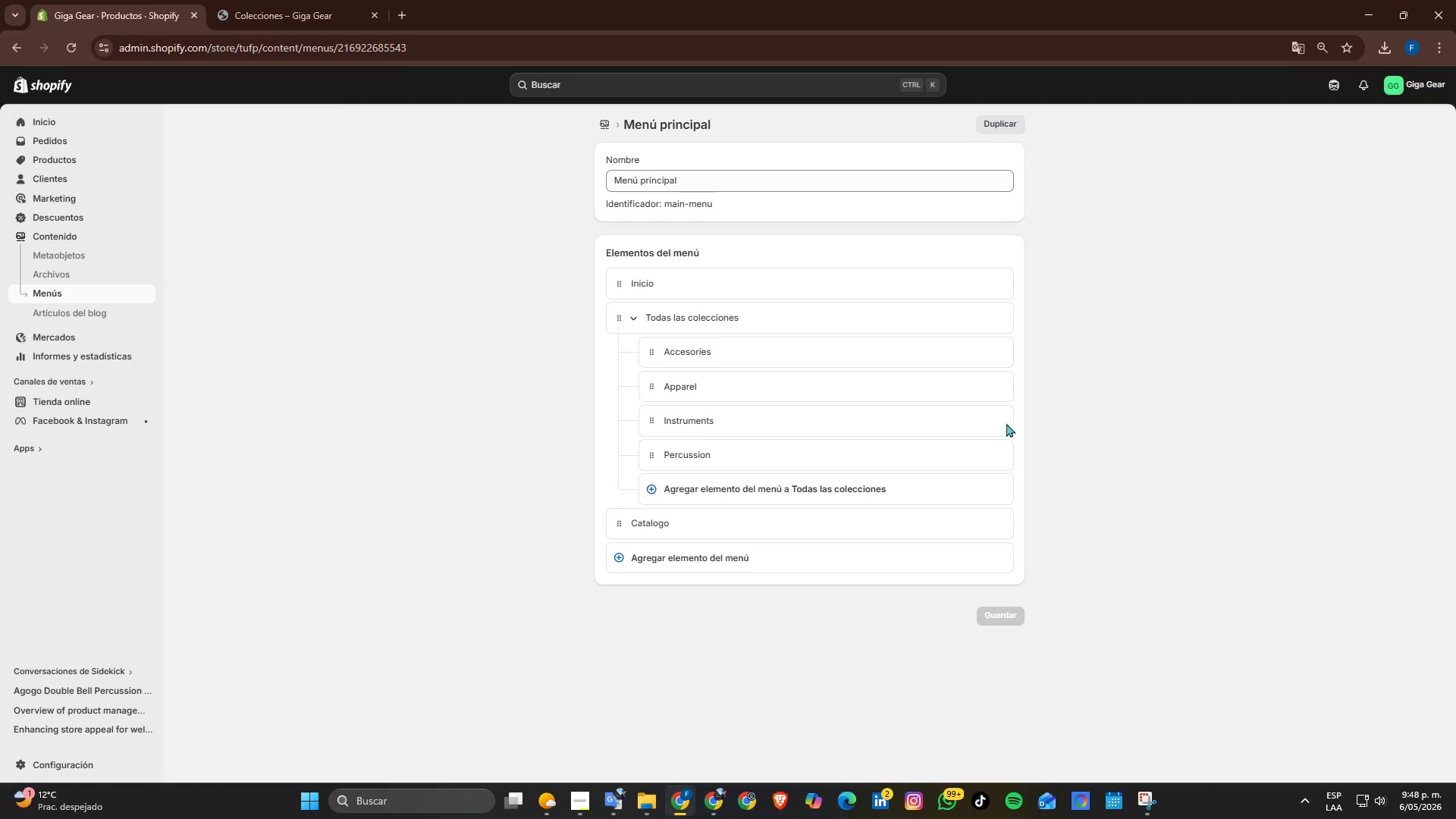 
left_click([993, 417])
 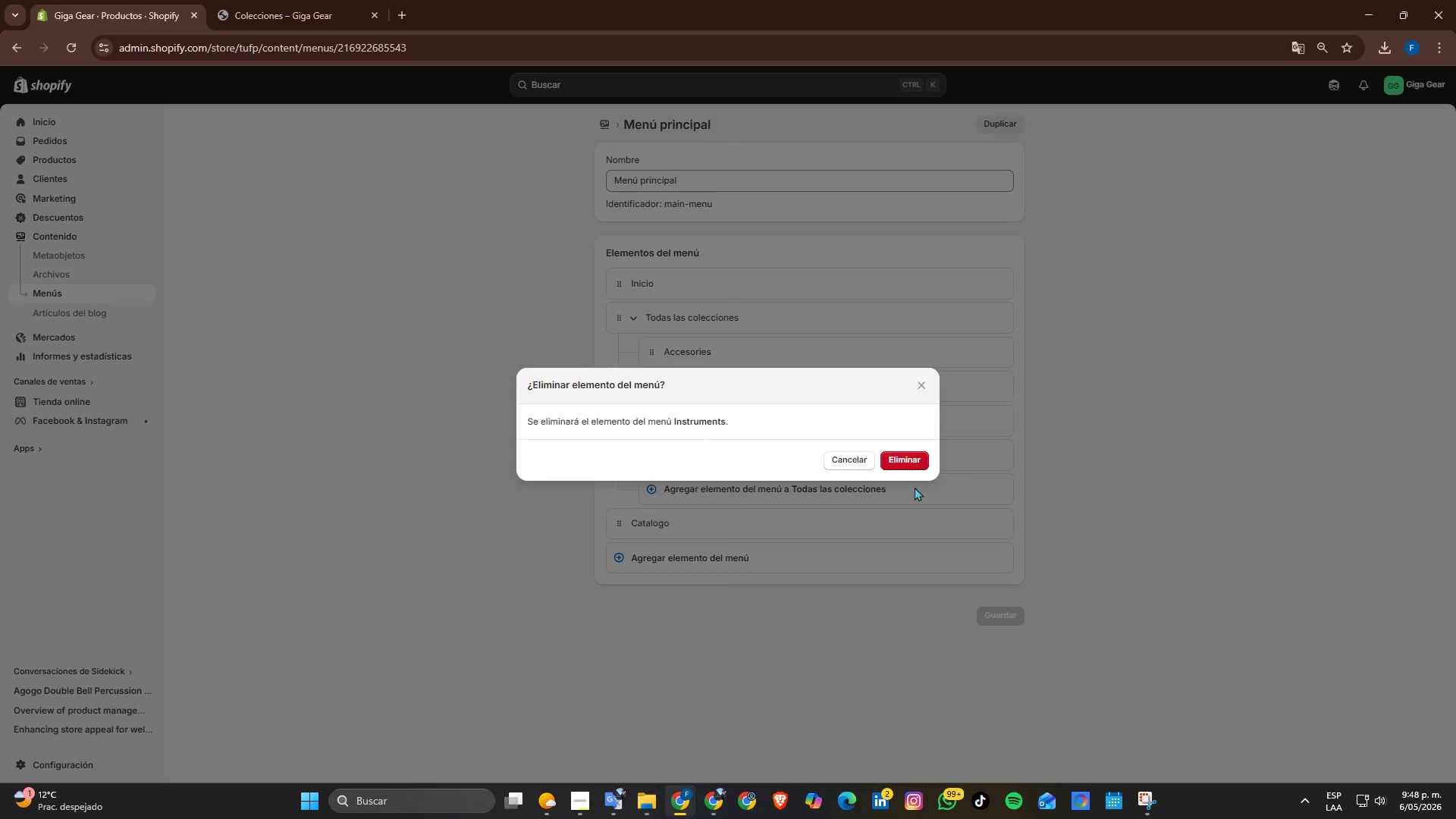 
left_click([925, 459])
 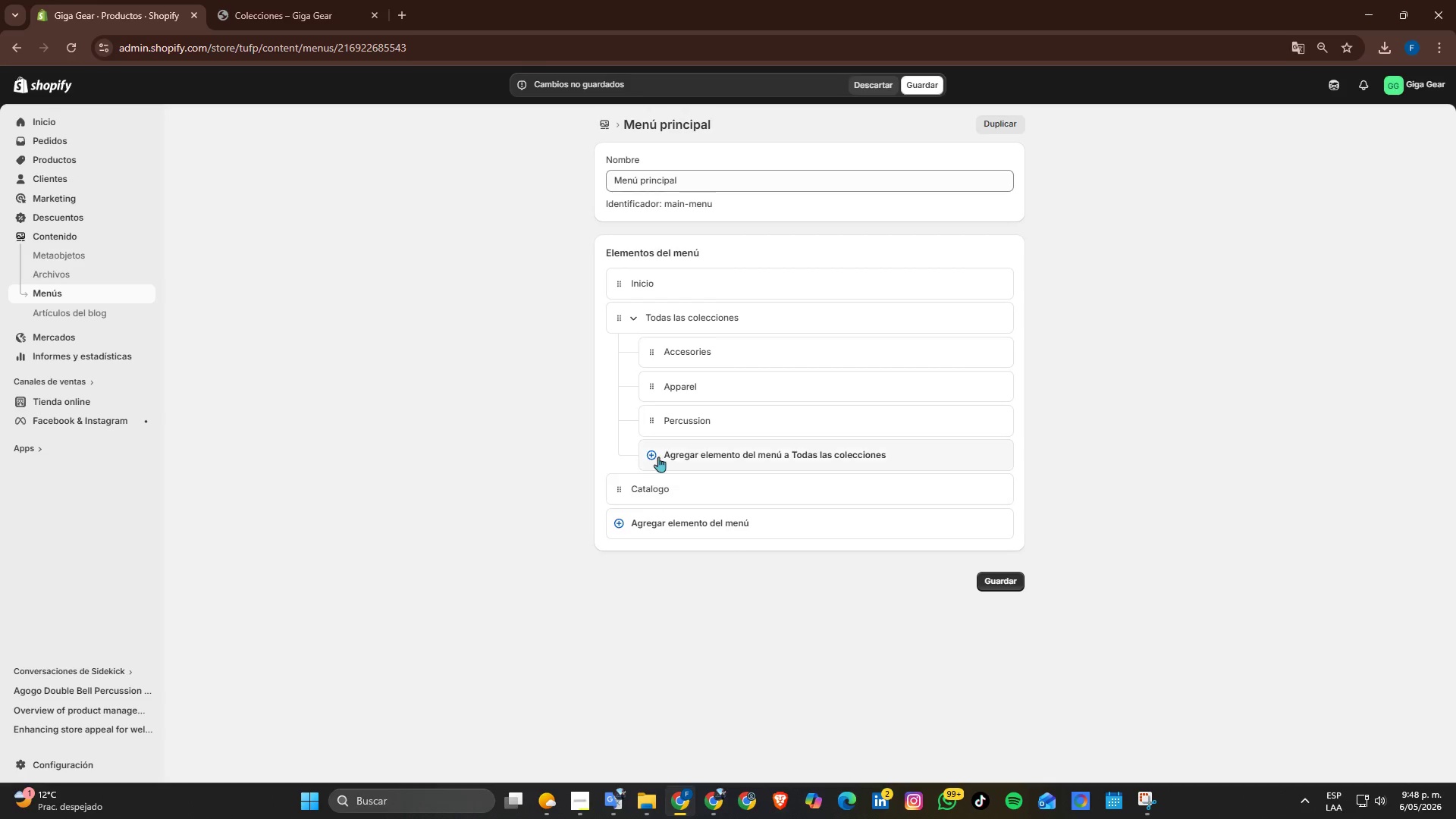 
left_click([670, 452])
 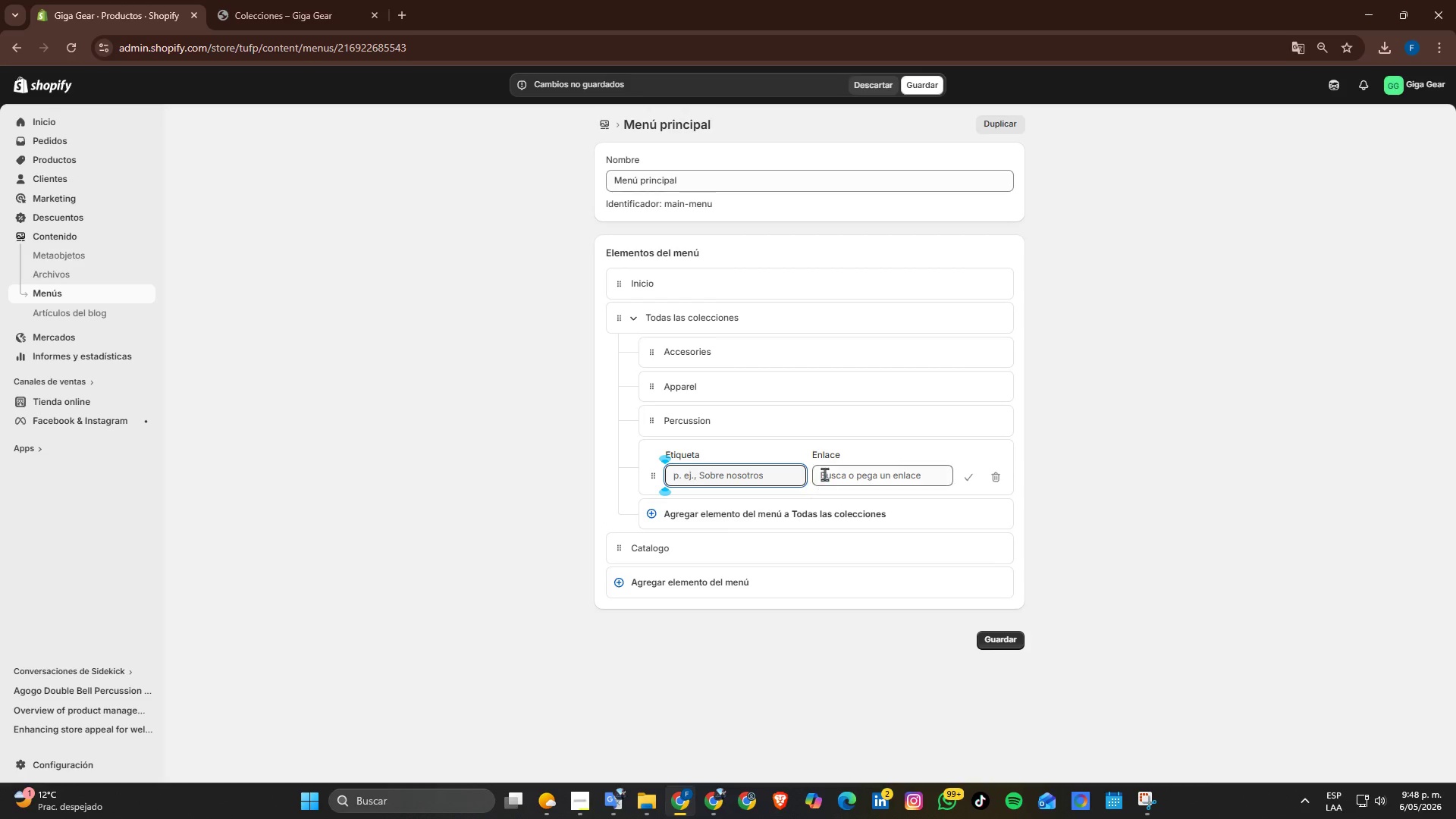 
left_click([832, 470])
 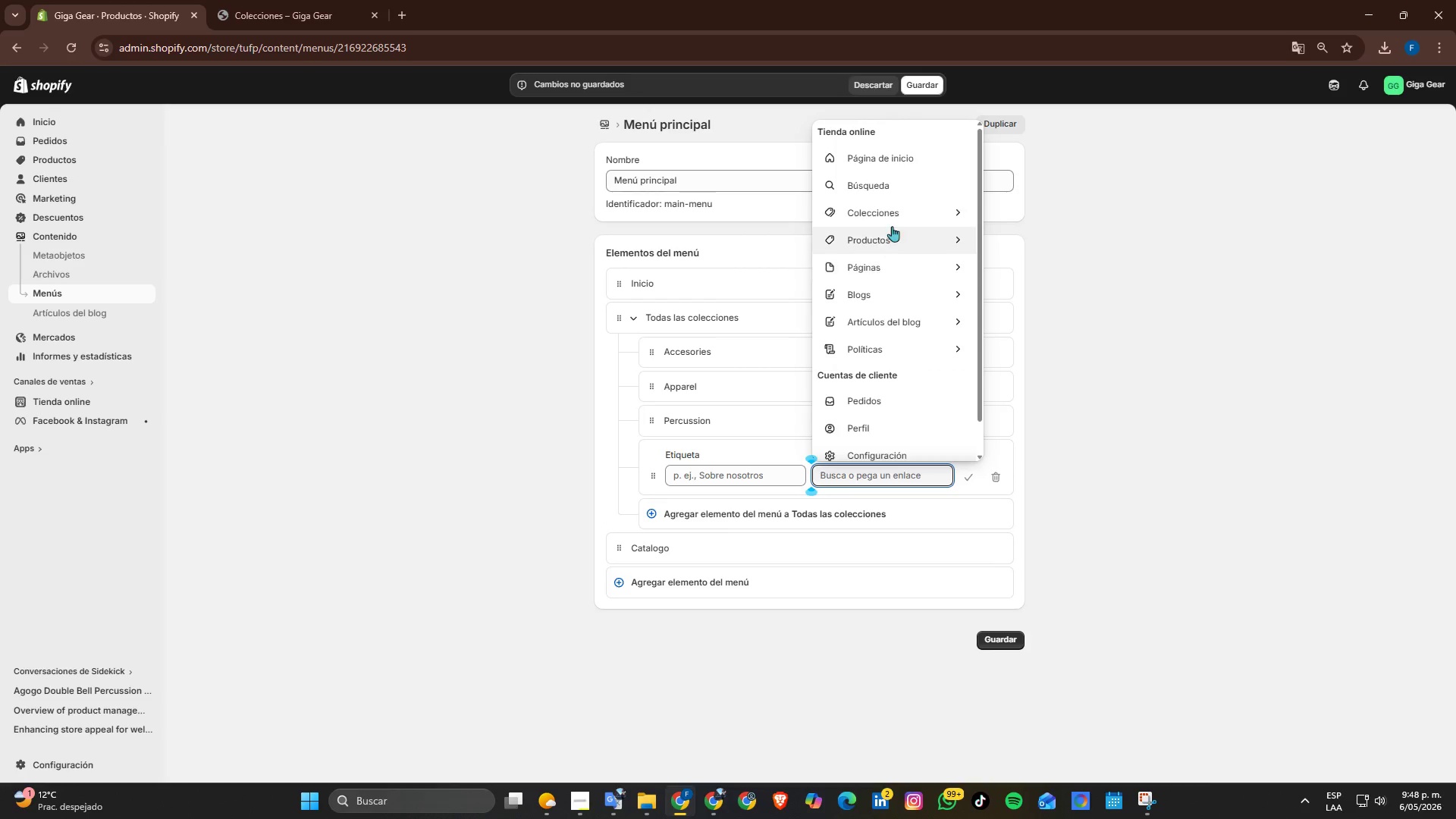 
left_click([890, 209])
 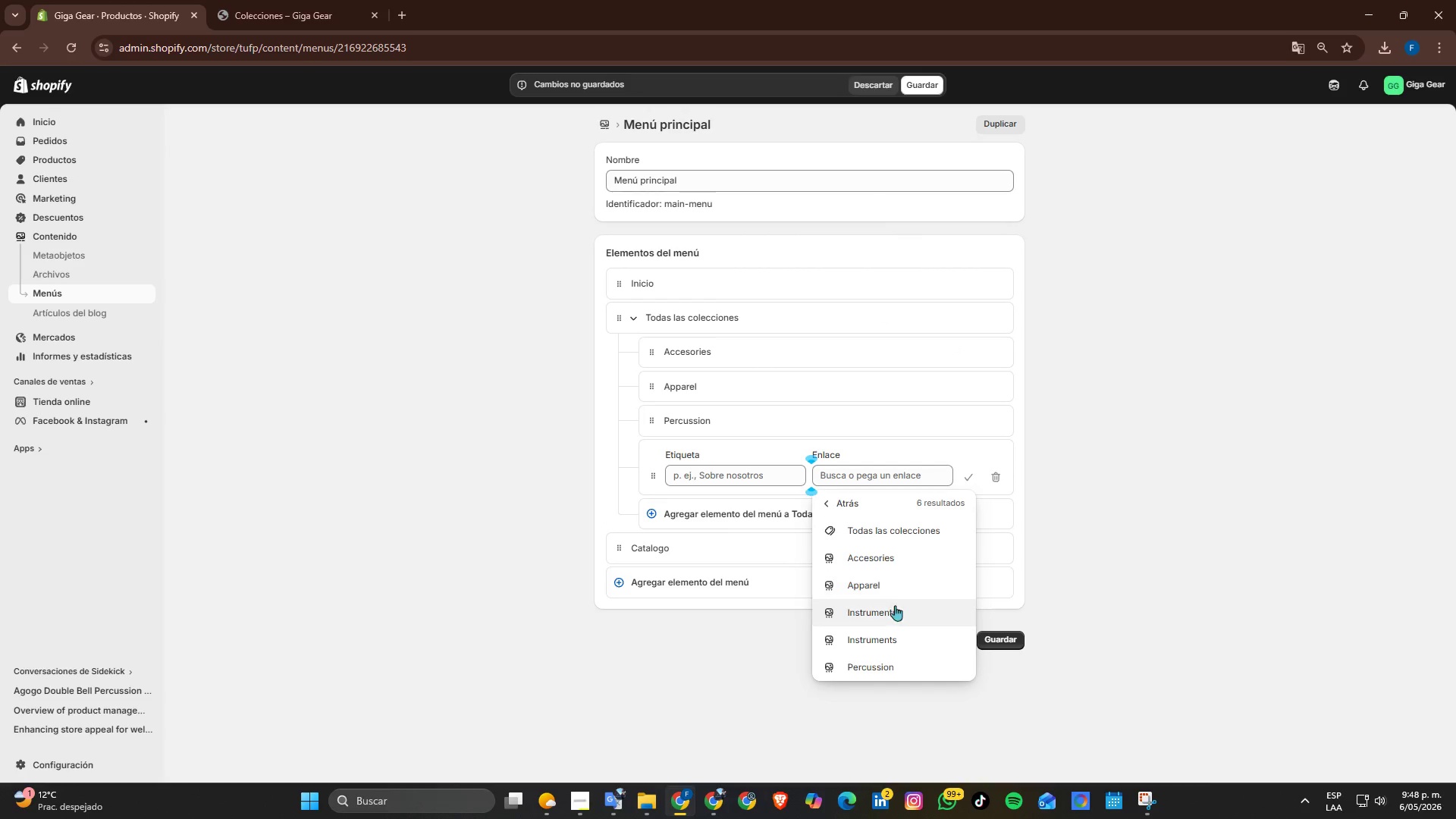 
left_click([886, 642])
 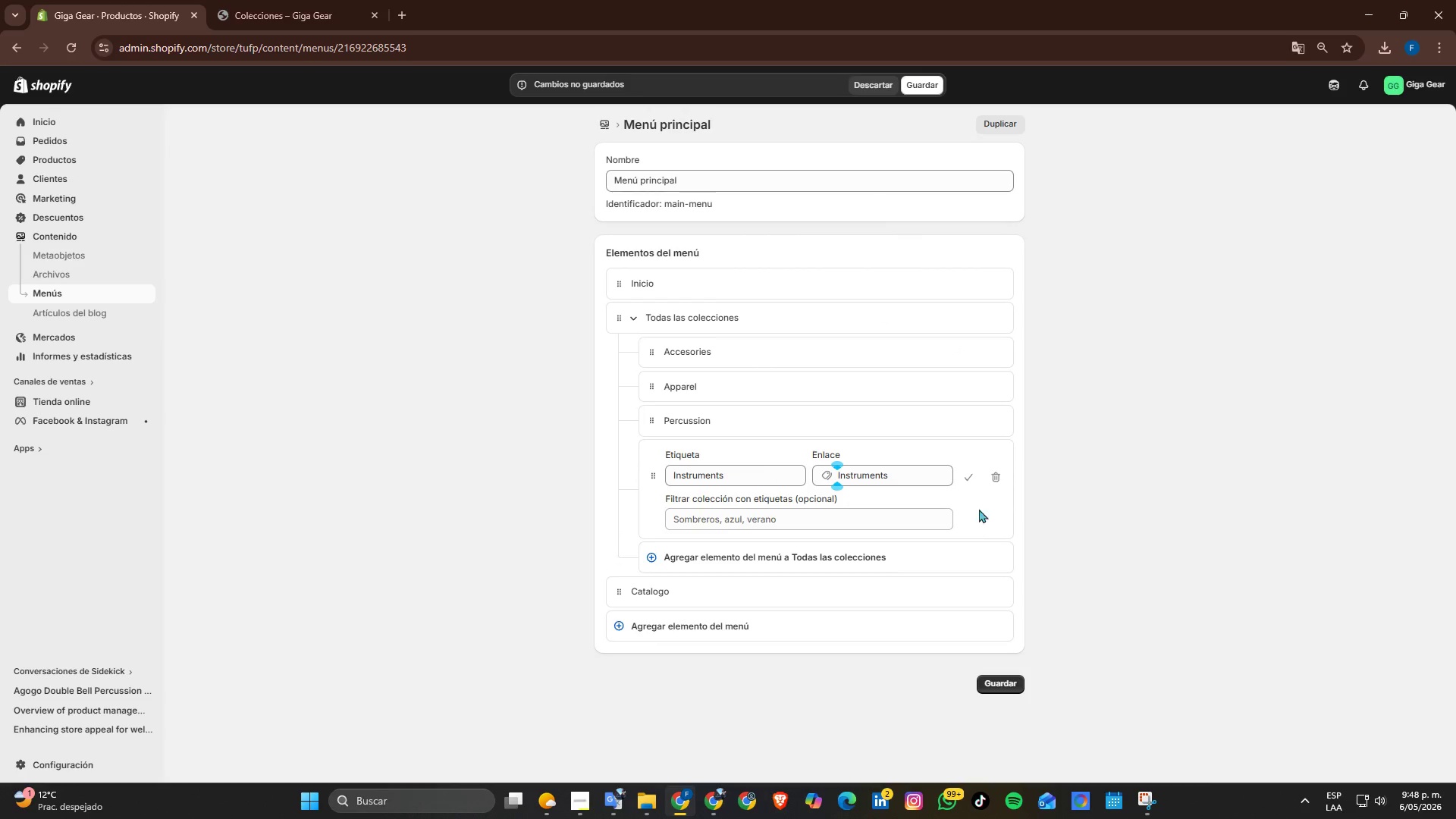 
left_click([966, 471])
 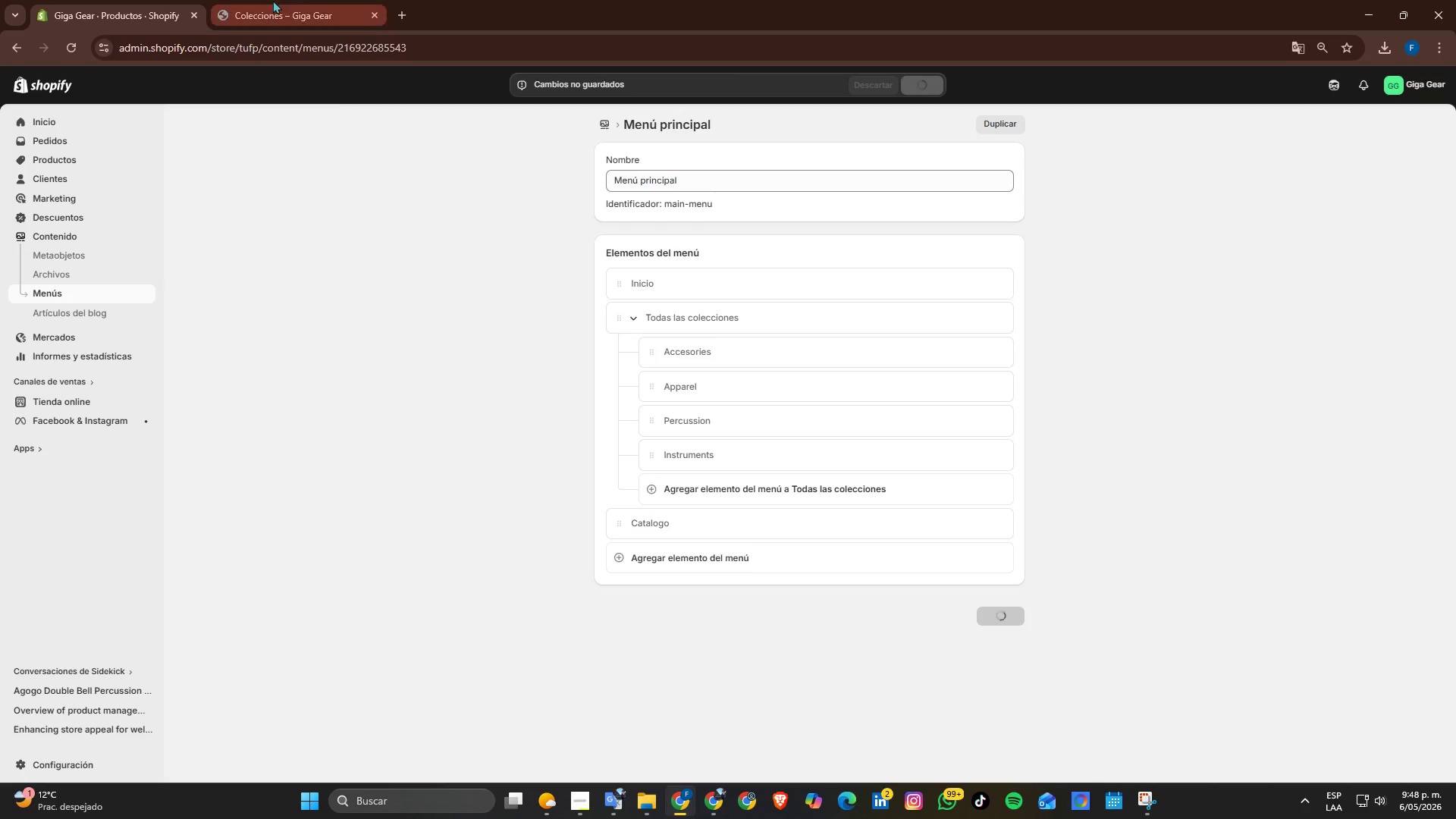 
left_click([298, 0])
 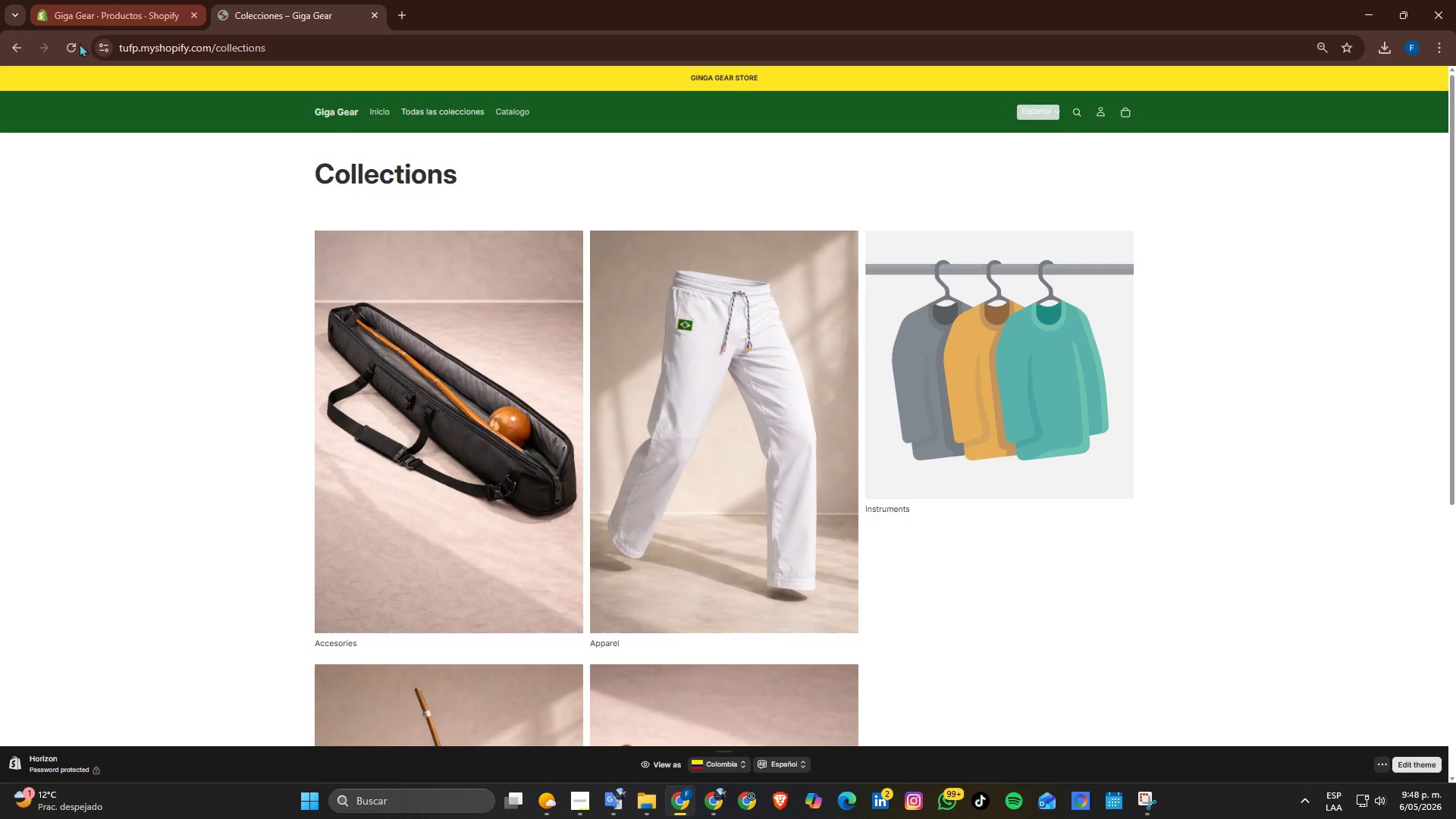 
left_click([81, 44])
 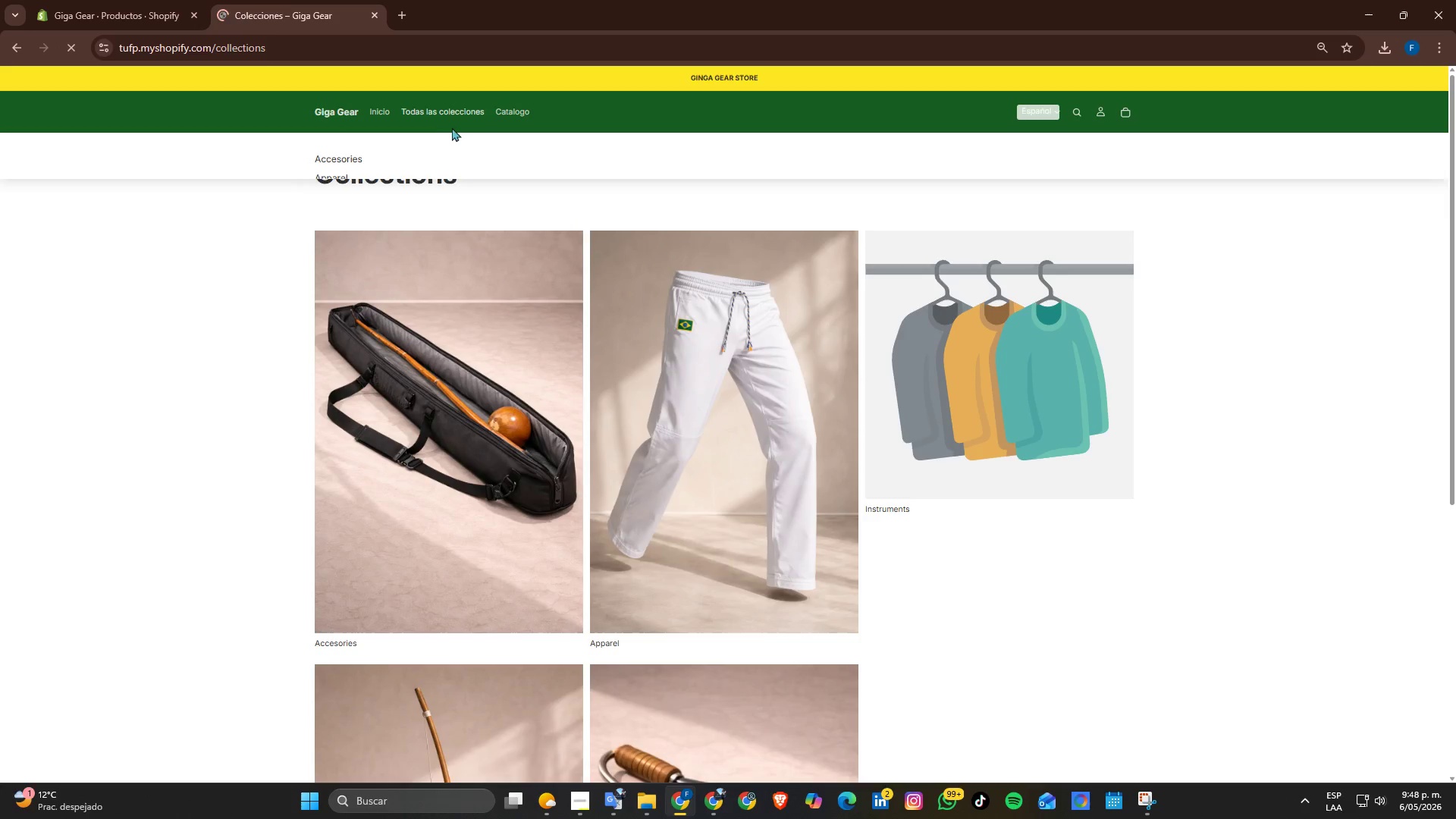 
left_click([453, 114])
 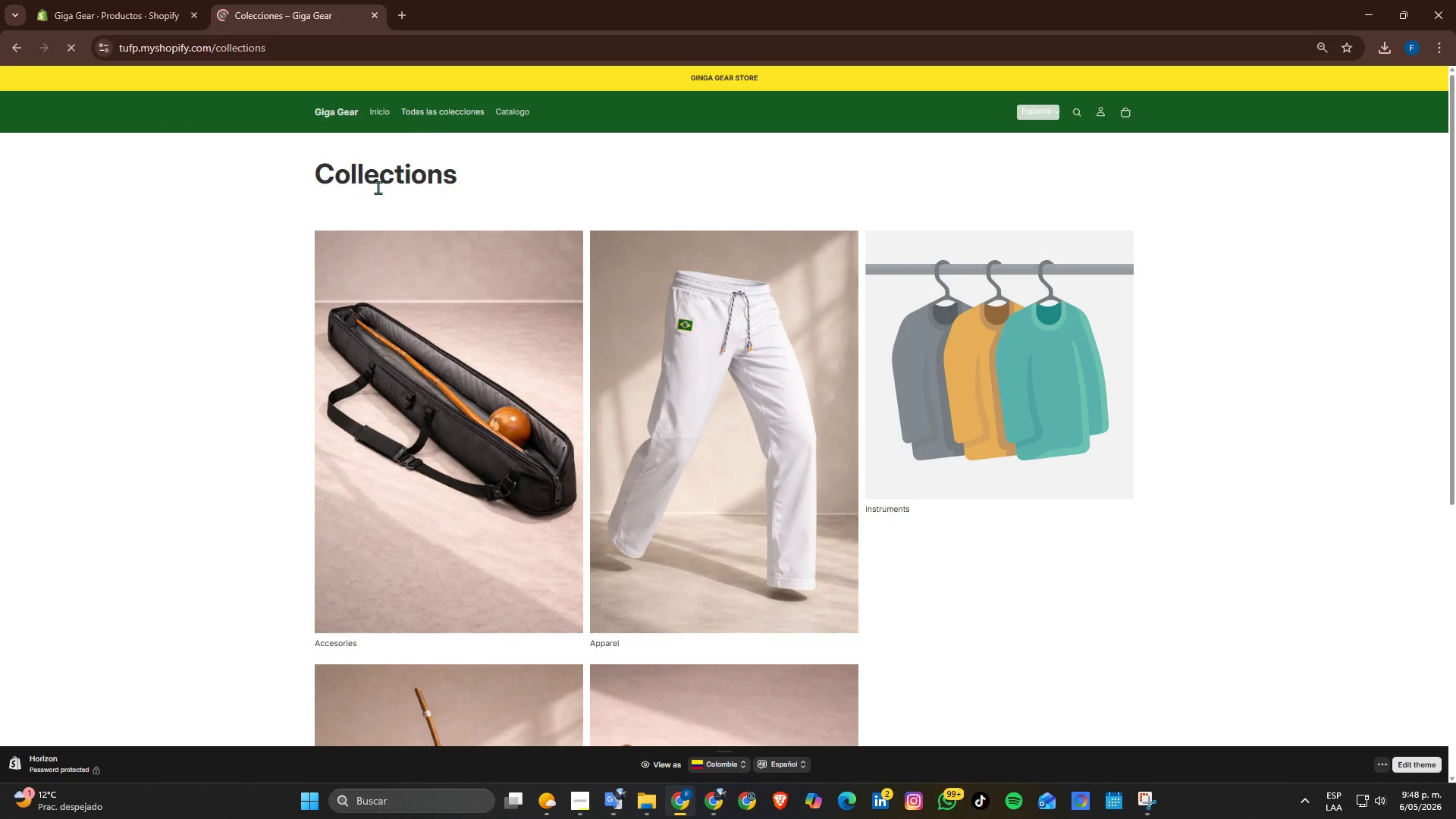 
left_click([438, 117])
 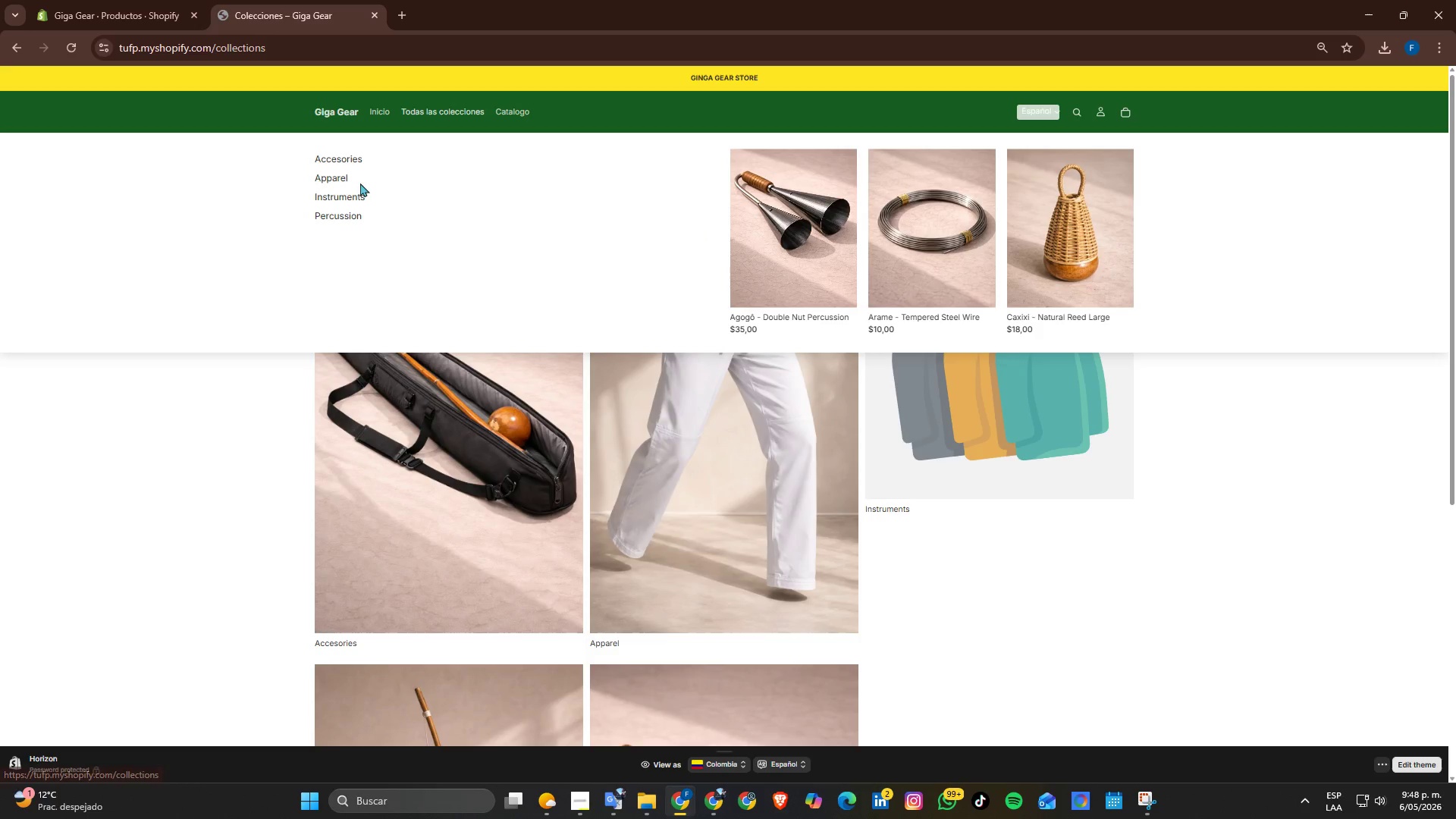 
left_click([347, 196])
 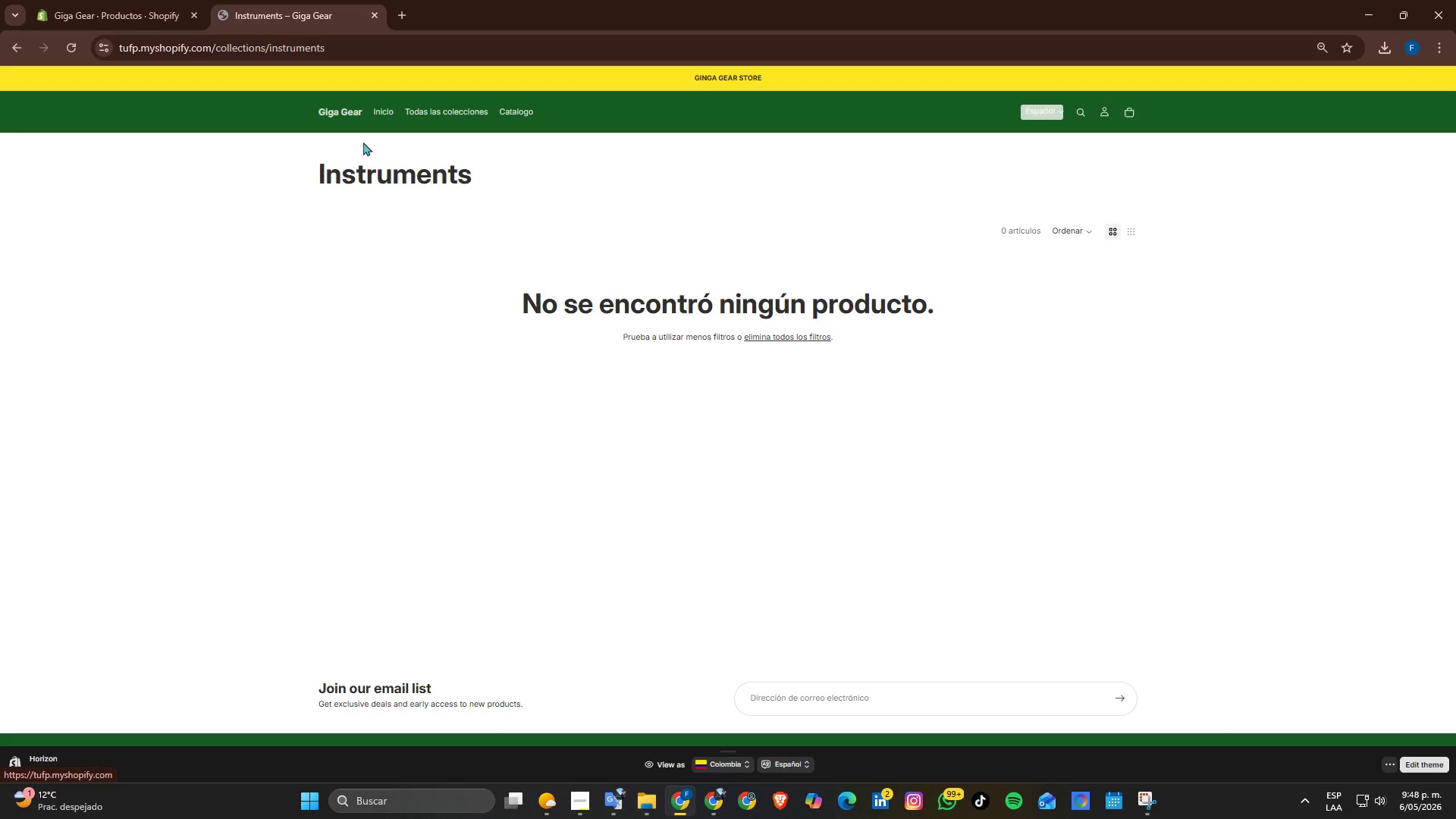 
left_click([350, 162])
 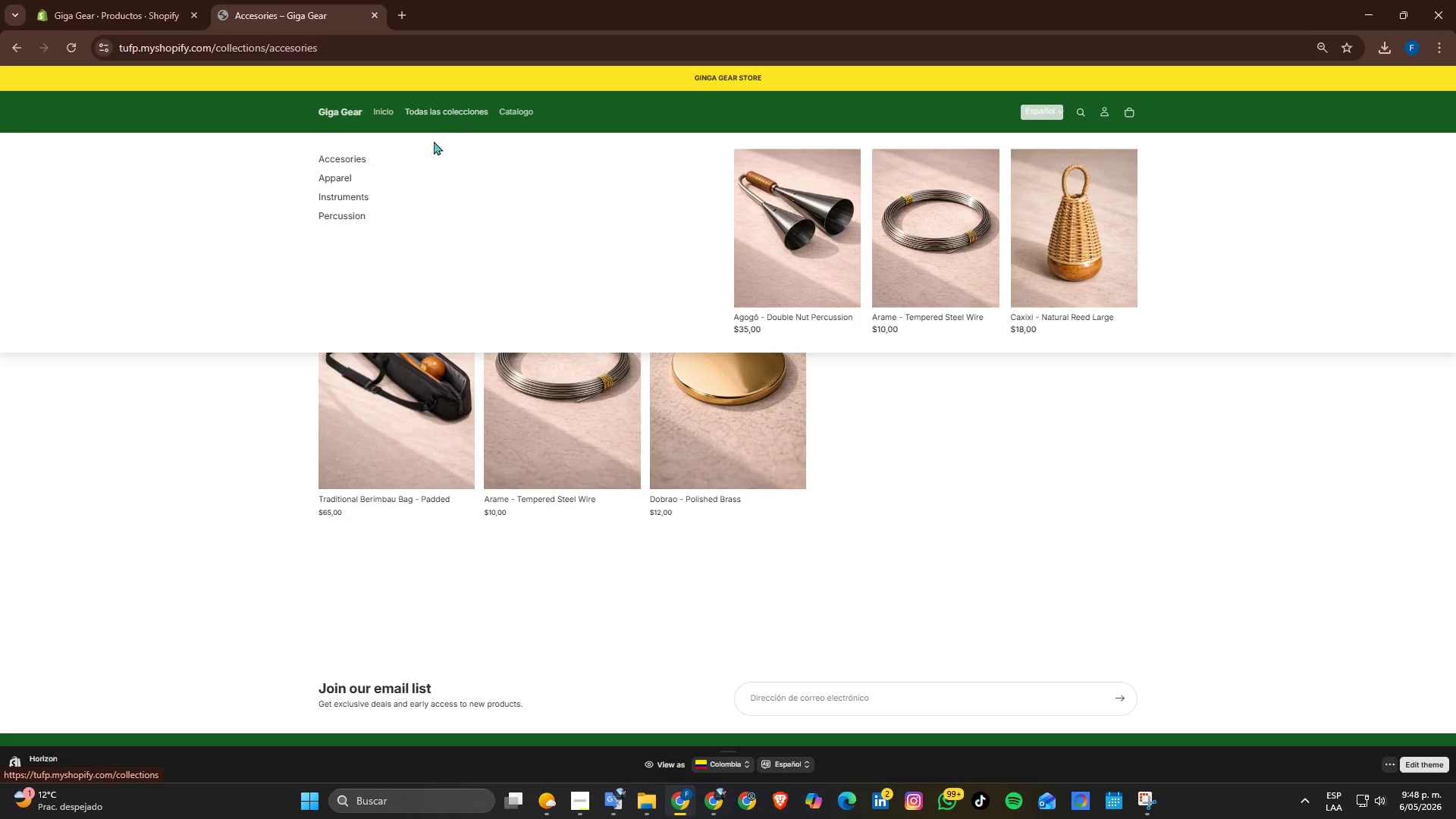 
left_click([340, 180])
 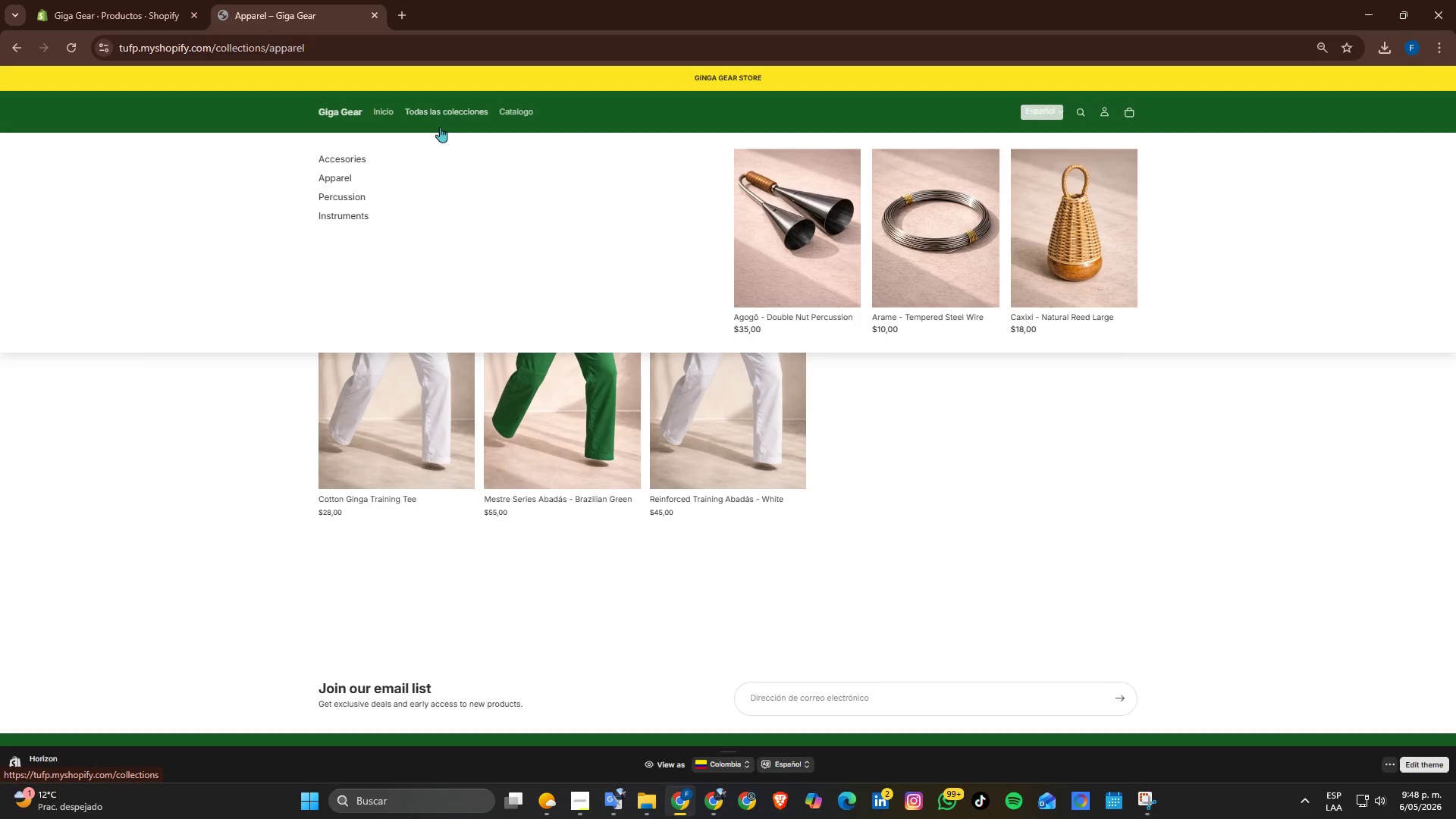 
left_click([343, 212])
 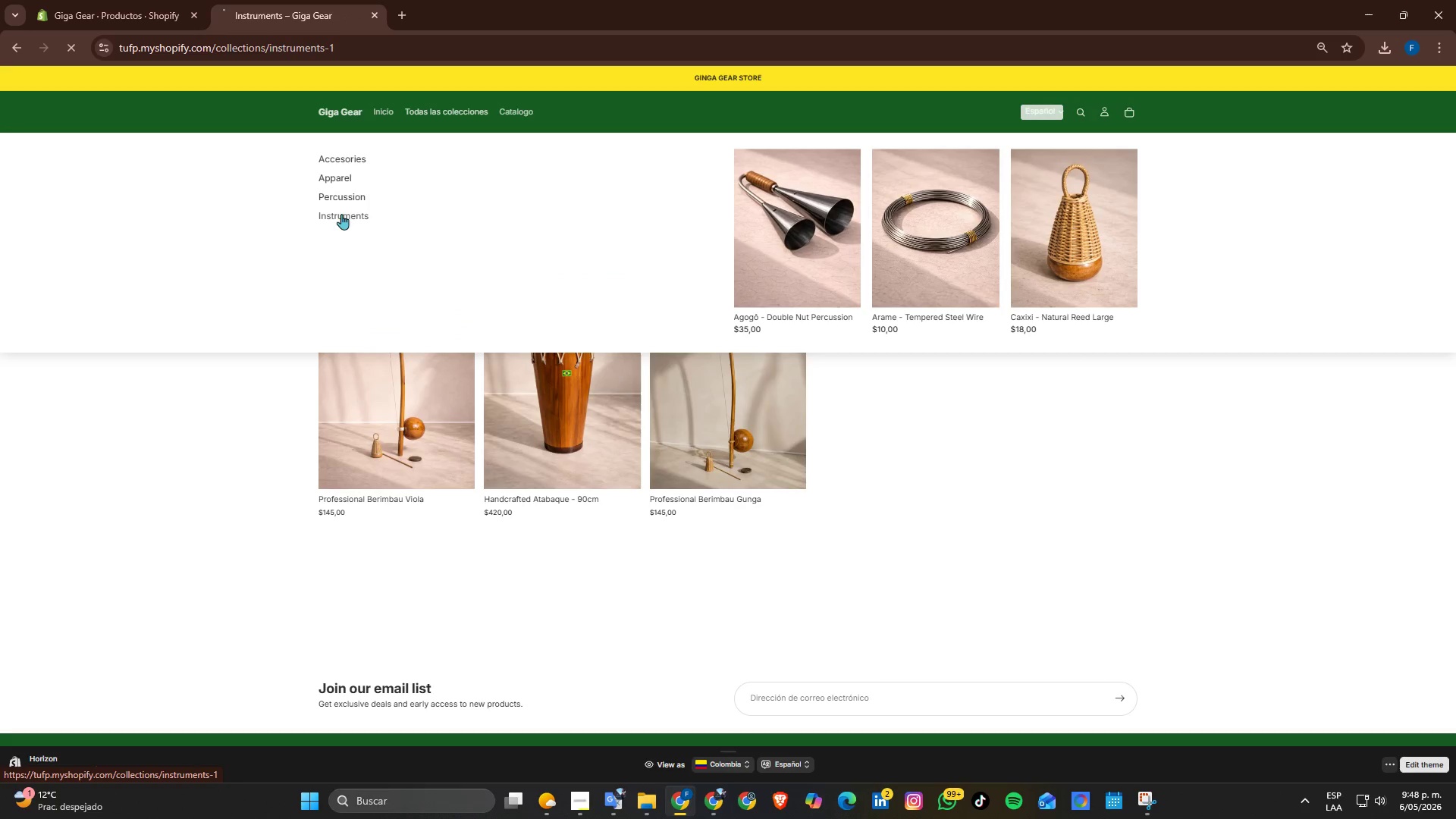 
left_click([429, 109])
 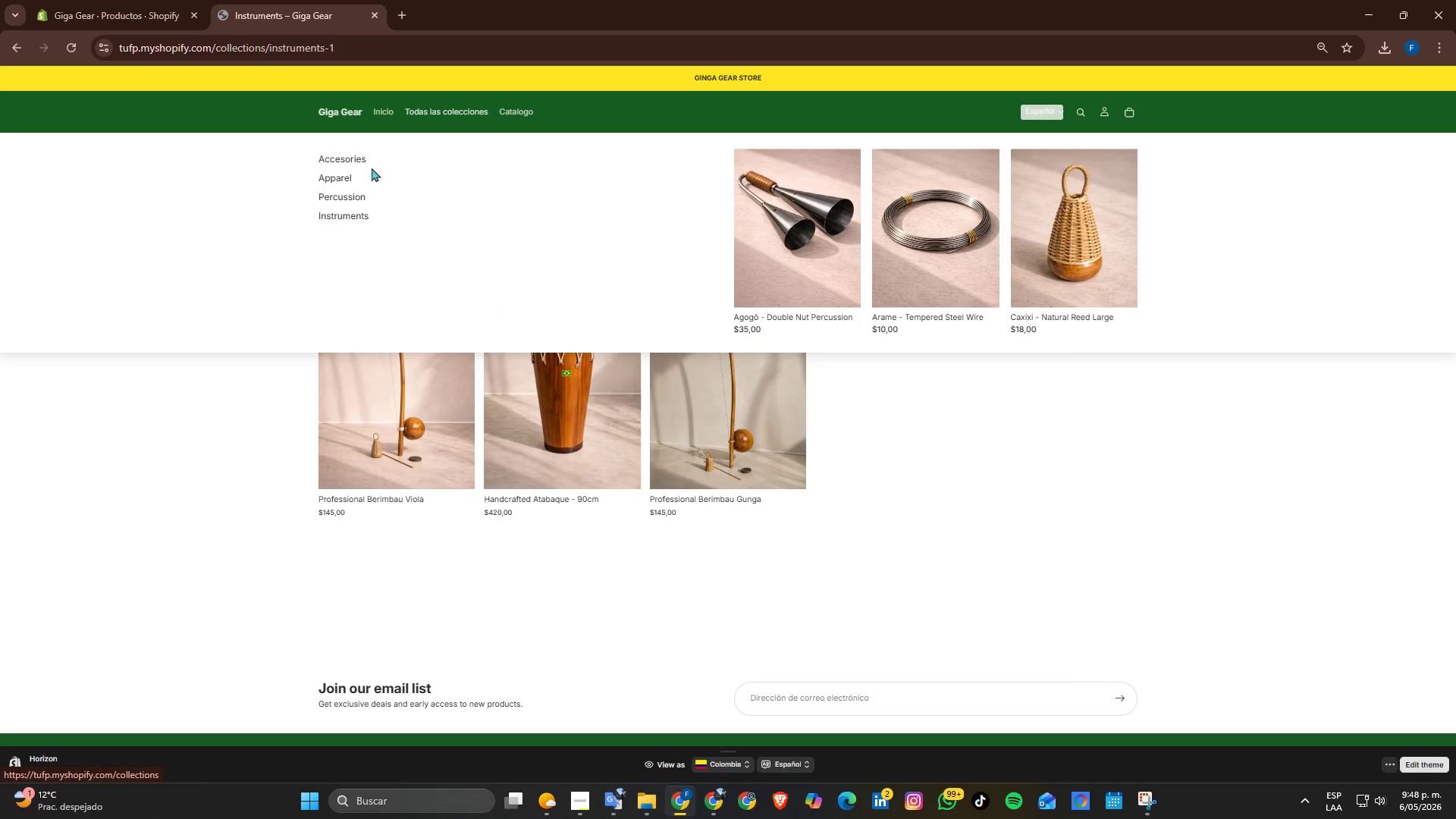 
left_click([347, 193])
 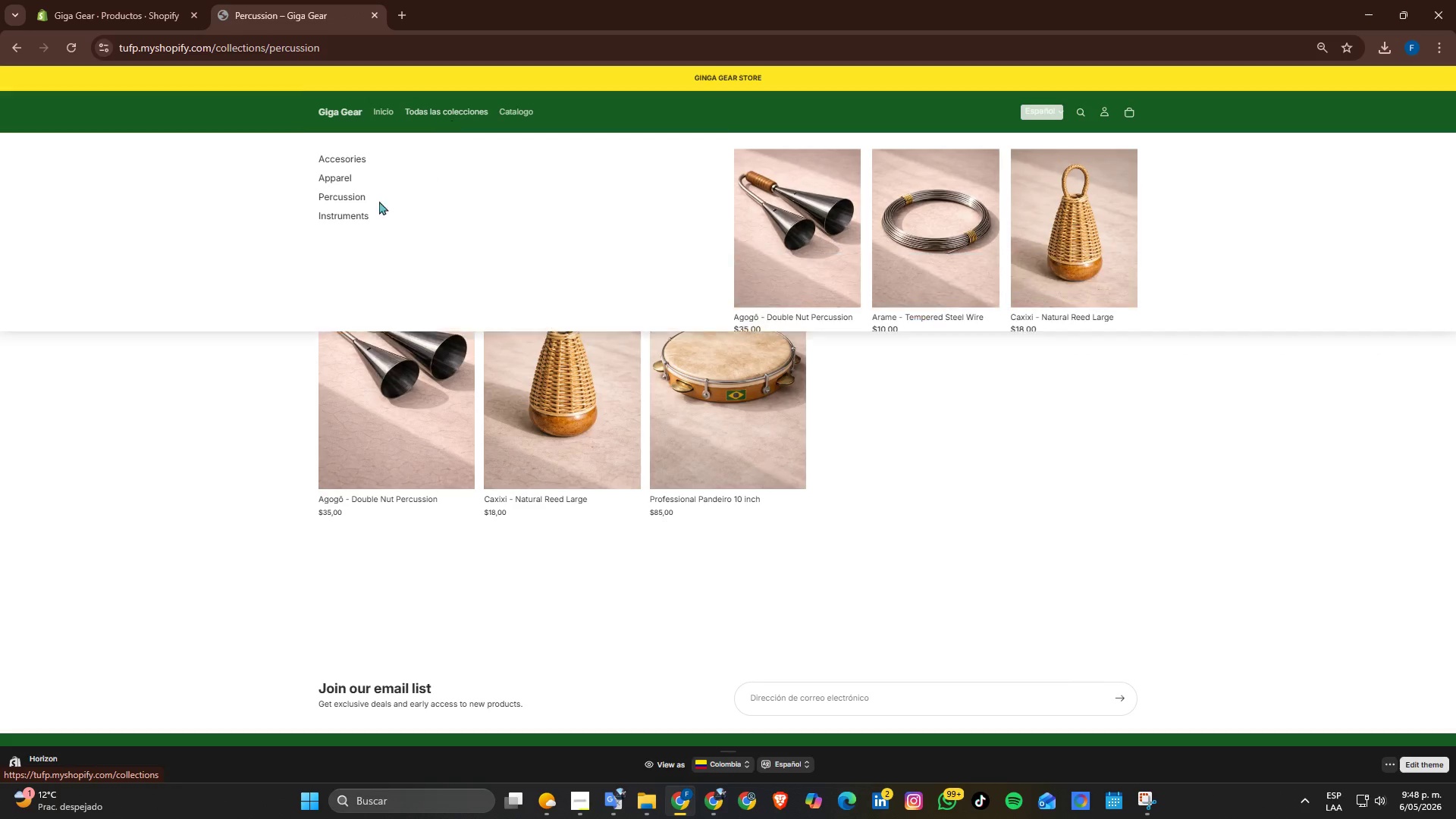 
left_click([368, 214])
 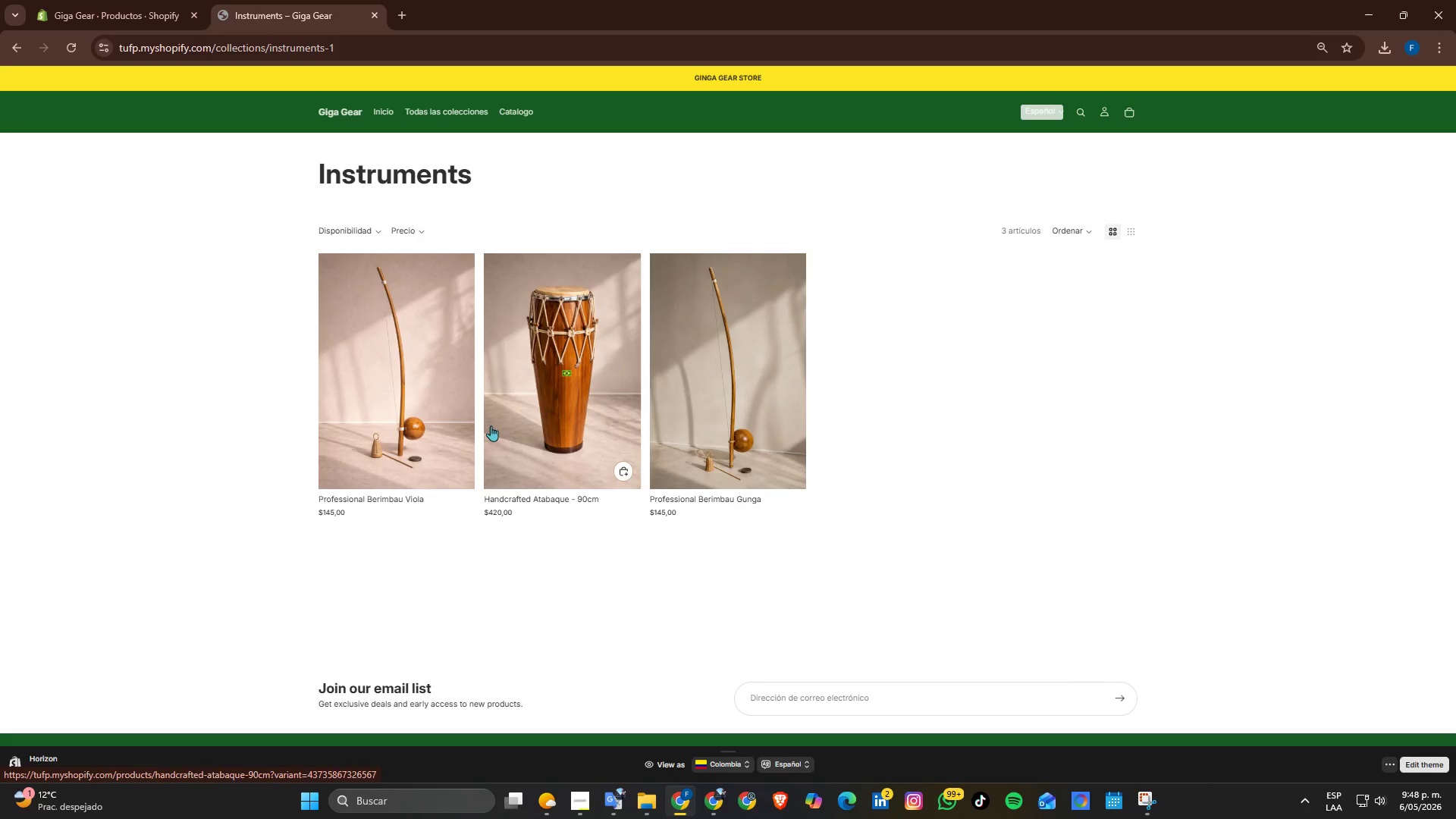 
scroll: coordinate [313, 379], scroll_direction: down, amount: 1.0
 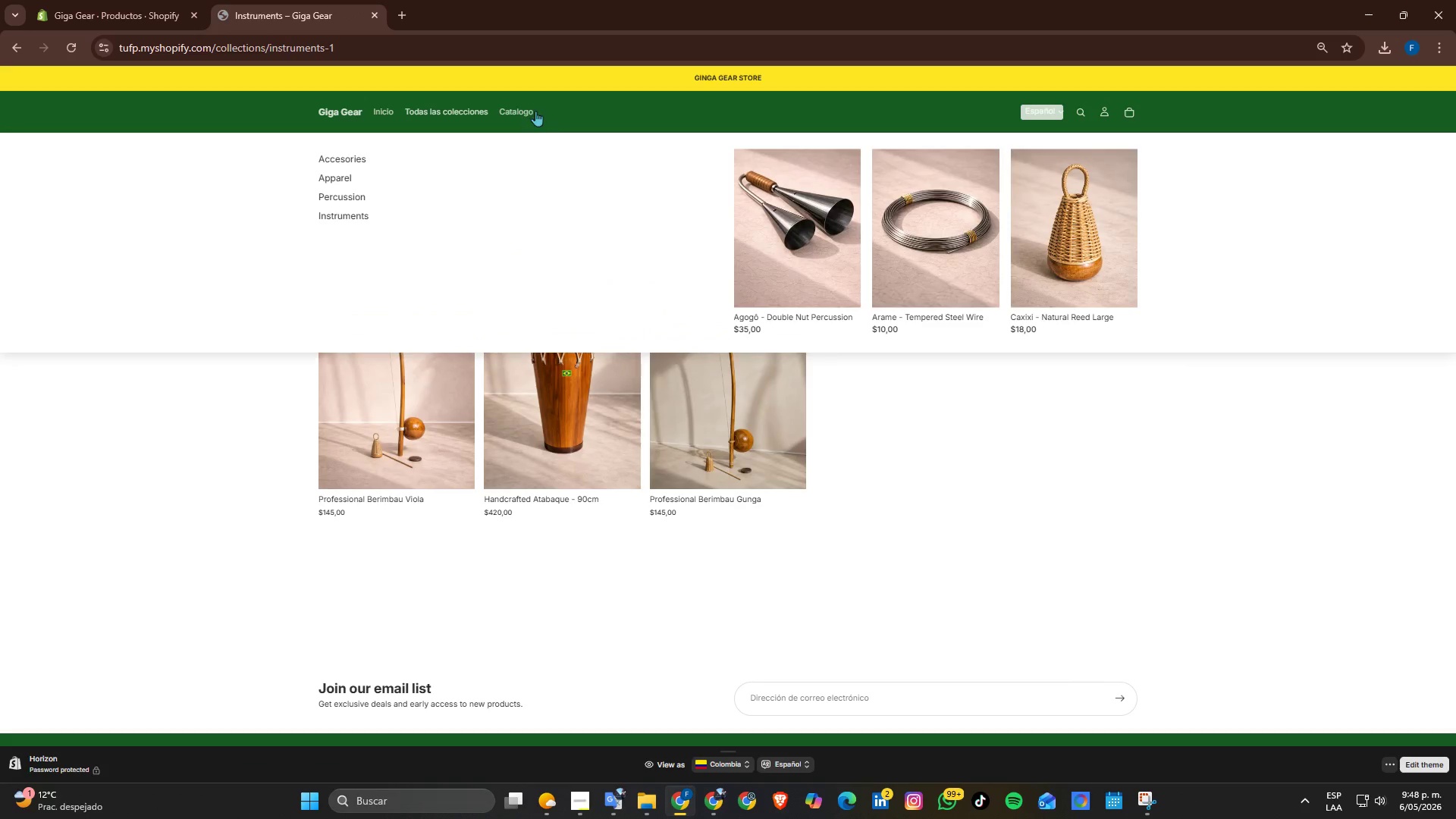 
left_click([535, 111])
 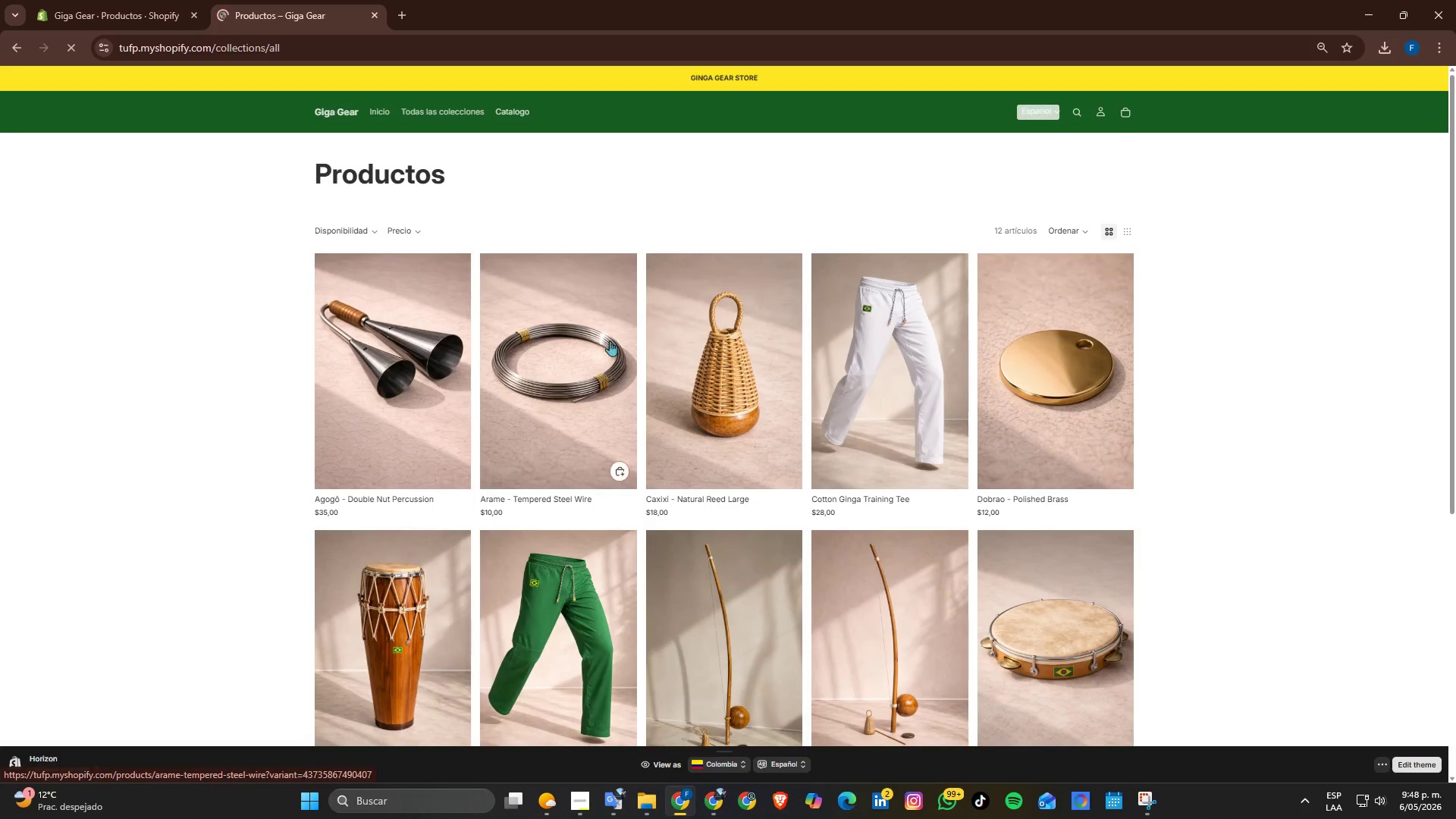 
scroll: coordinate [573, 334], scroll_direction: down, amount: 1.0
 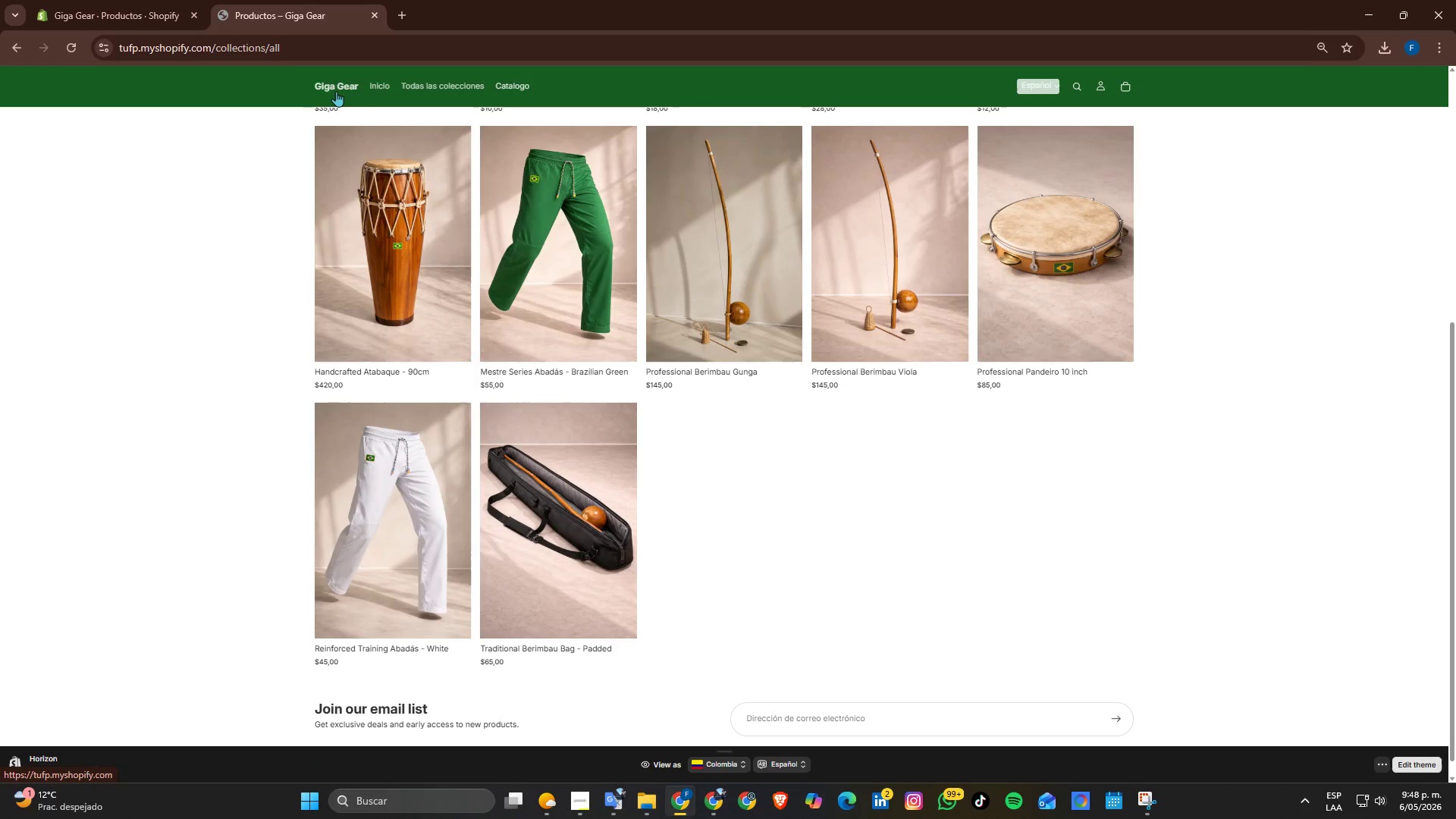 
left_click([336, 91])
 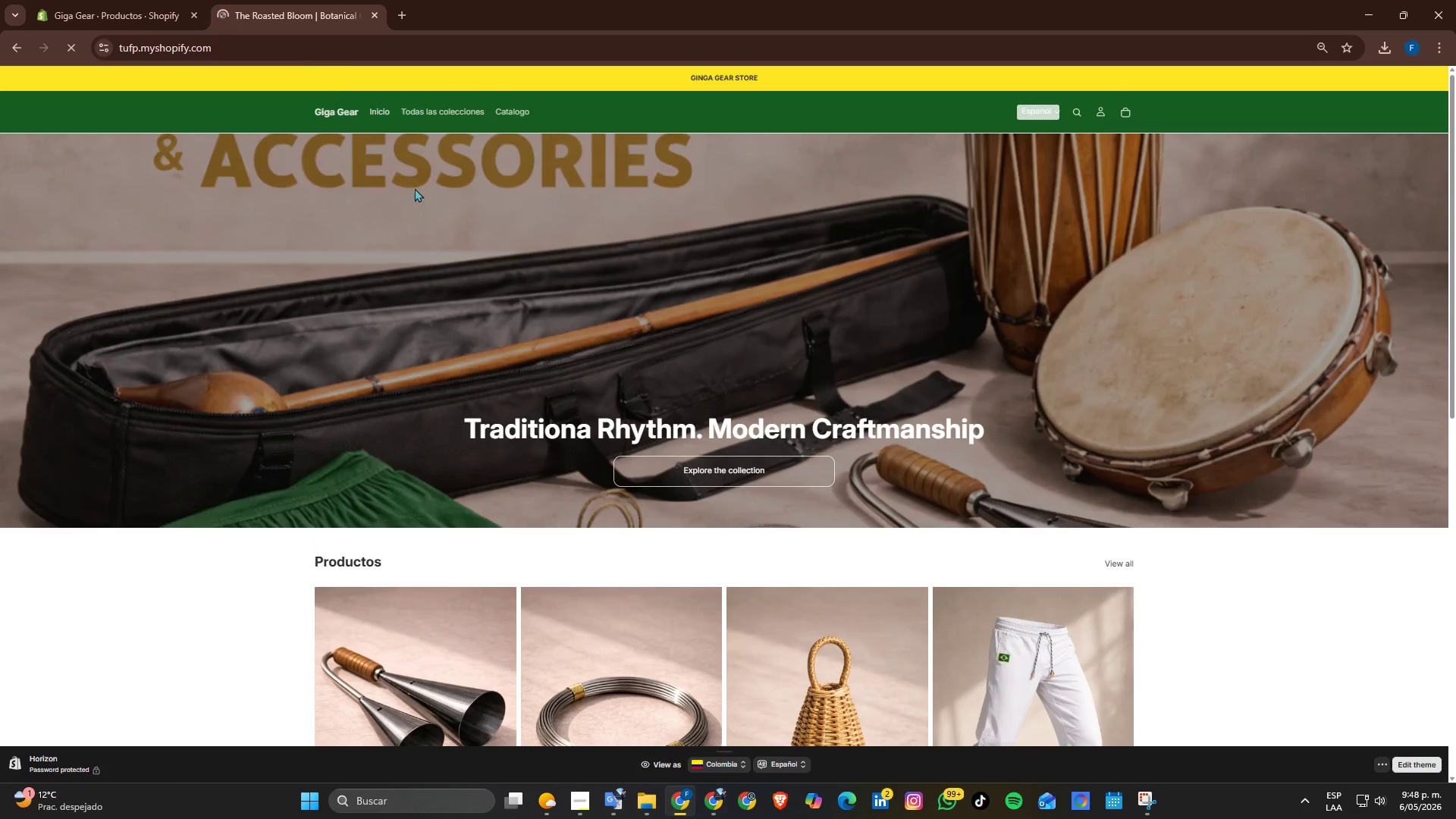 
scroll: coordinate [1038, 470], scroll_direction: down, amount: 14.0
 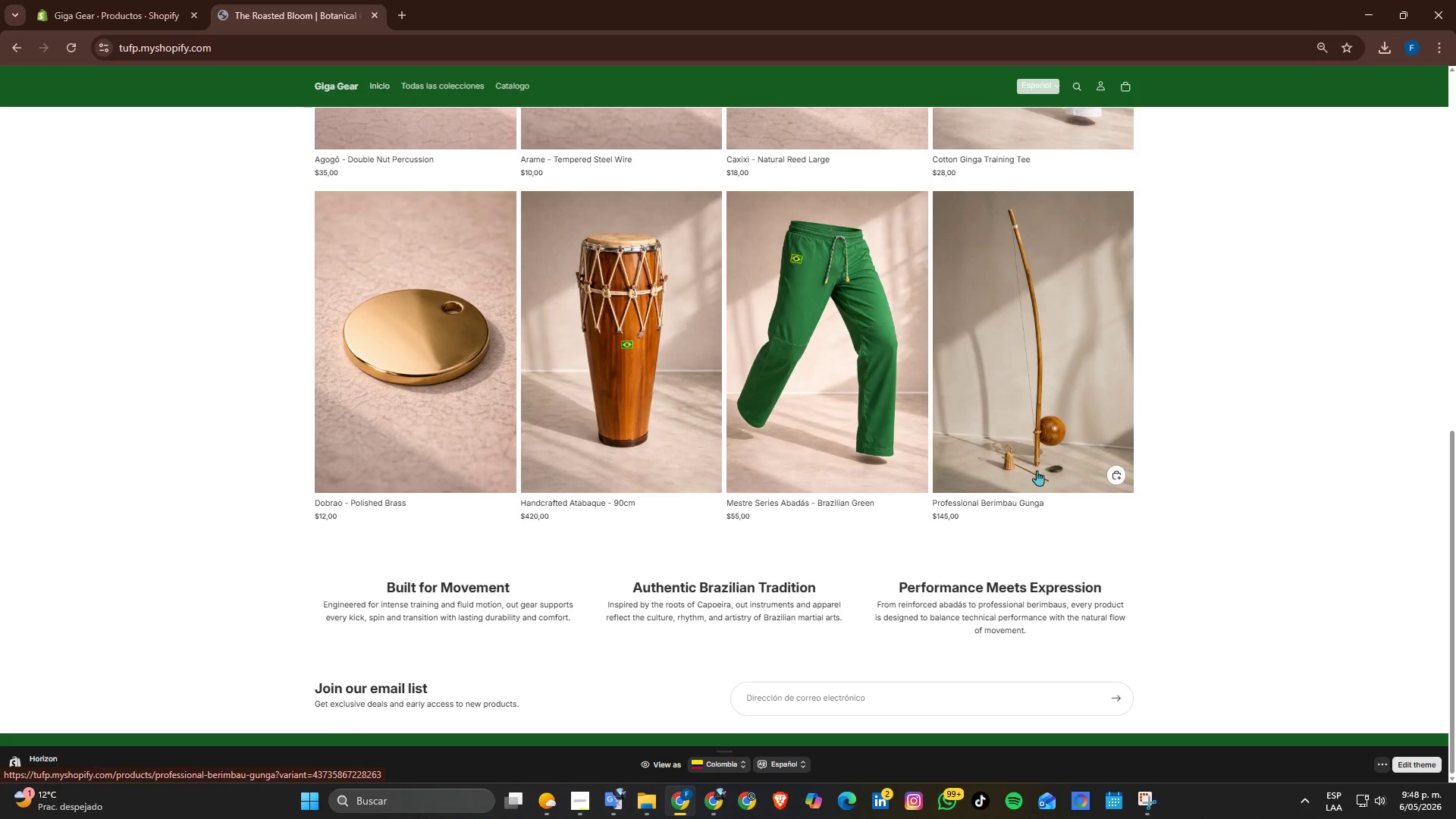 
scroll: coordinate [1003, 470], scroll_direction: up, amount: 3.0
 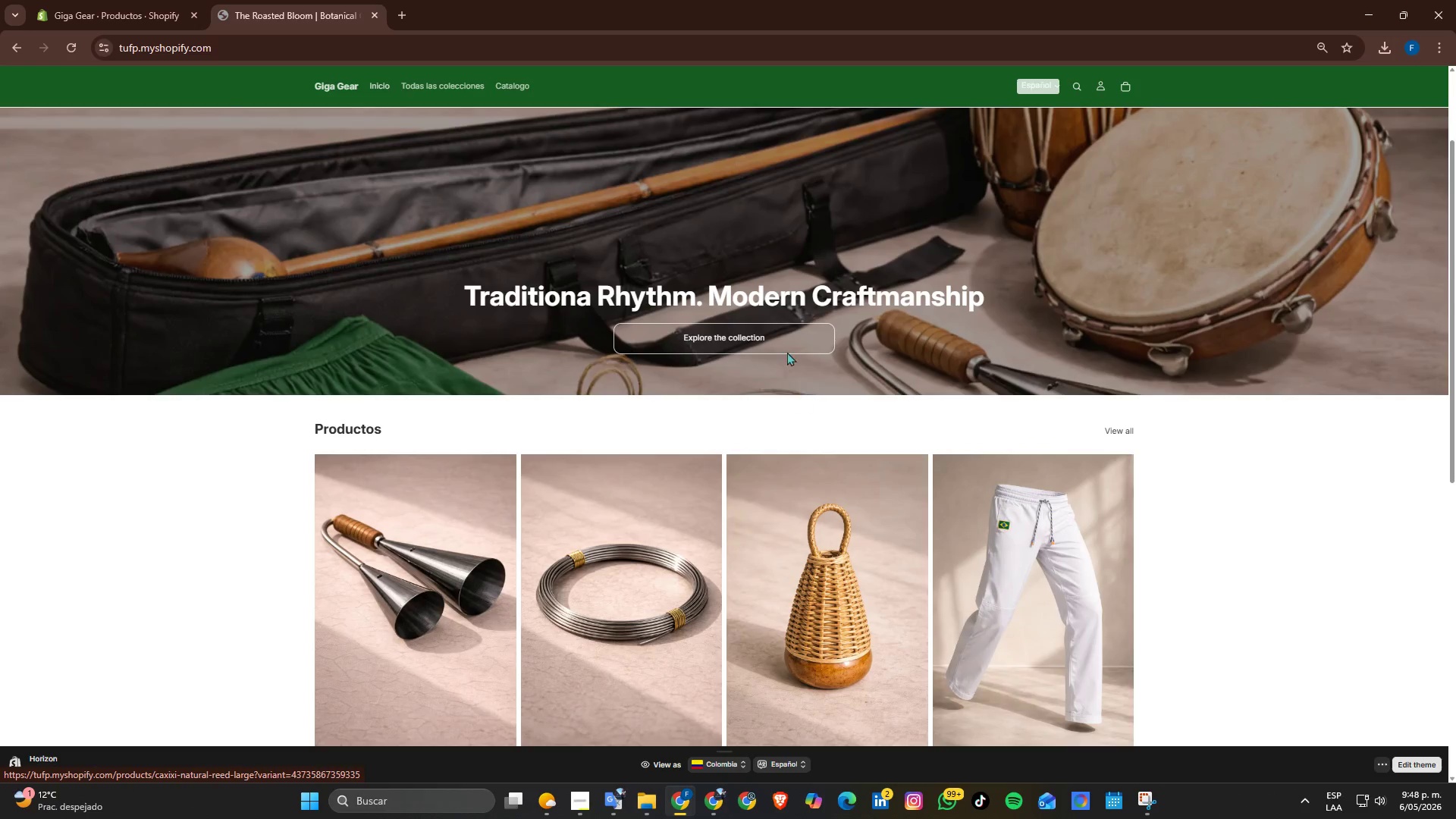 
left_click([783, 347])
 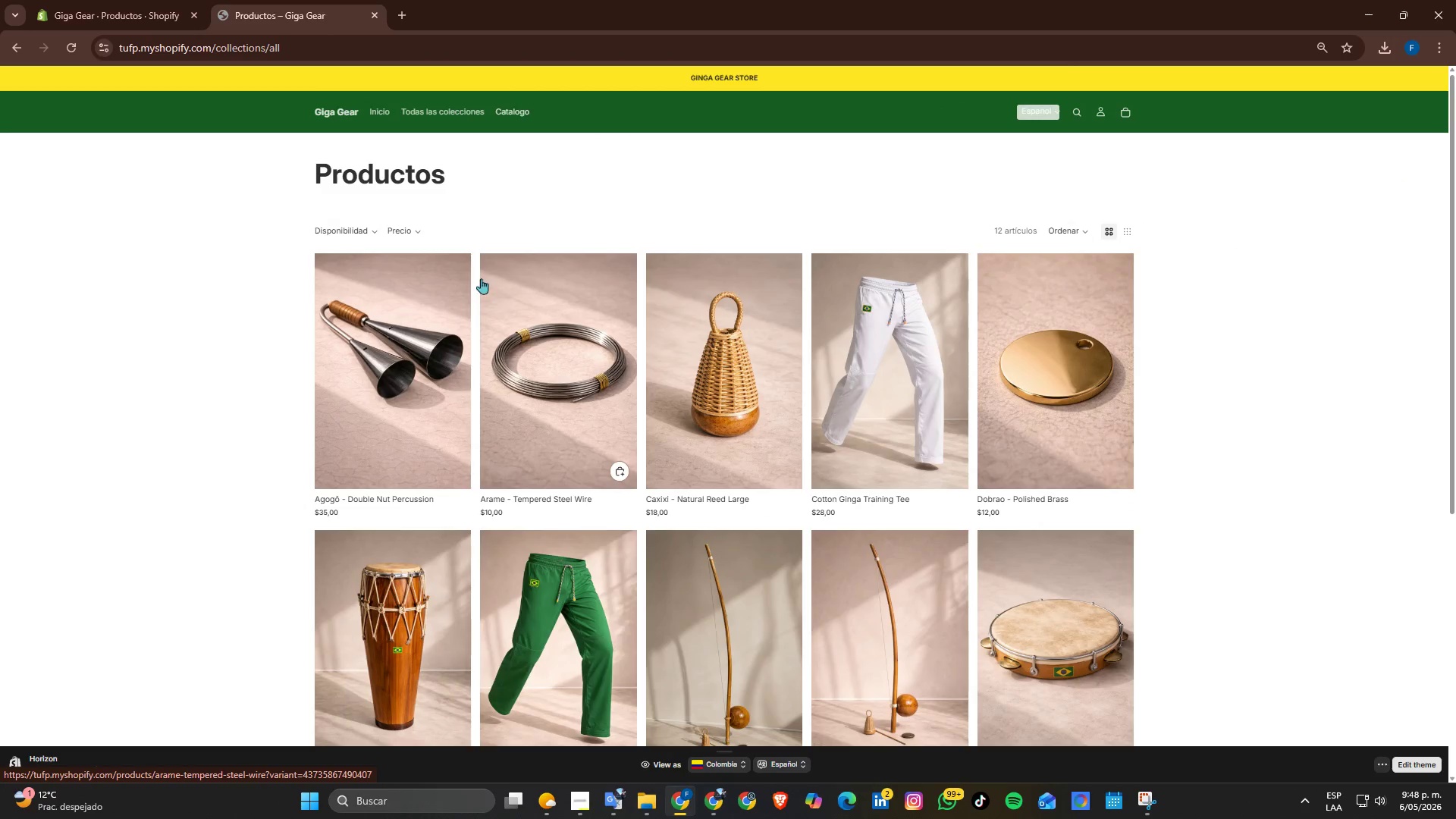 
scroll: coordinate [579, 411], scroll_direction: up, amount: 1.0
 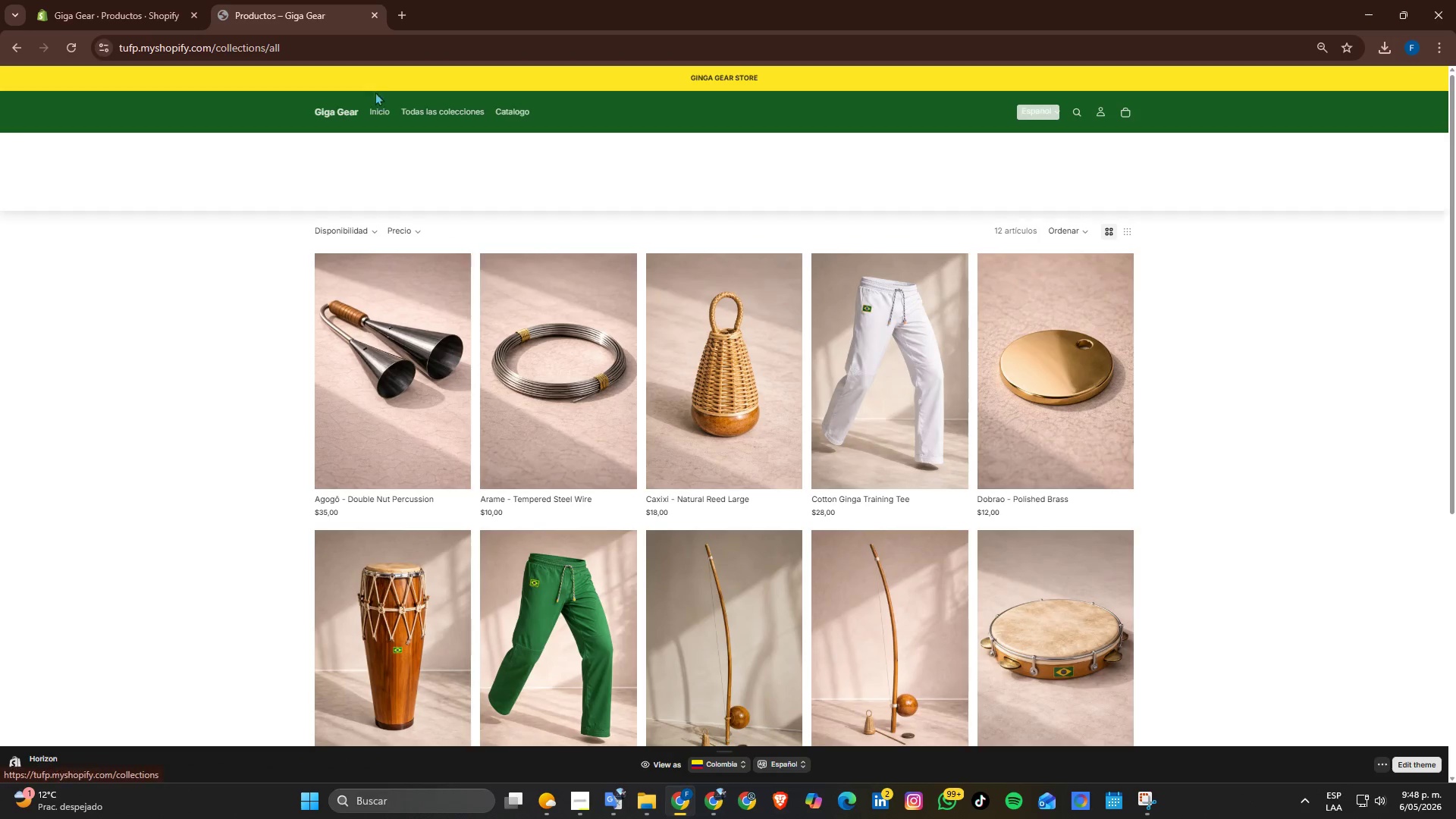 
left_click([328, 106])
 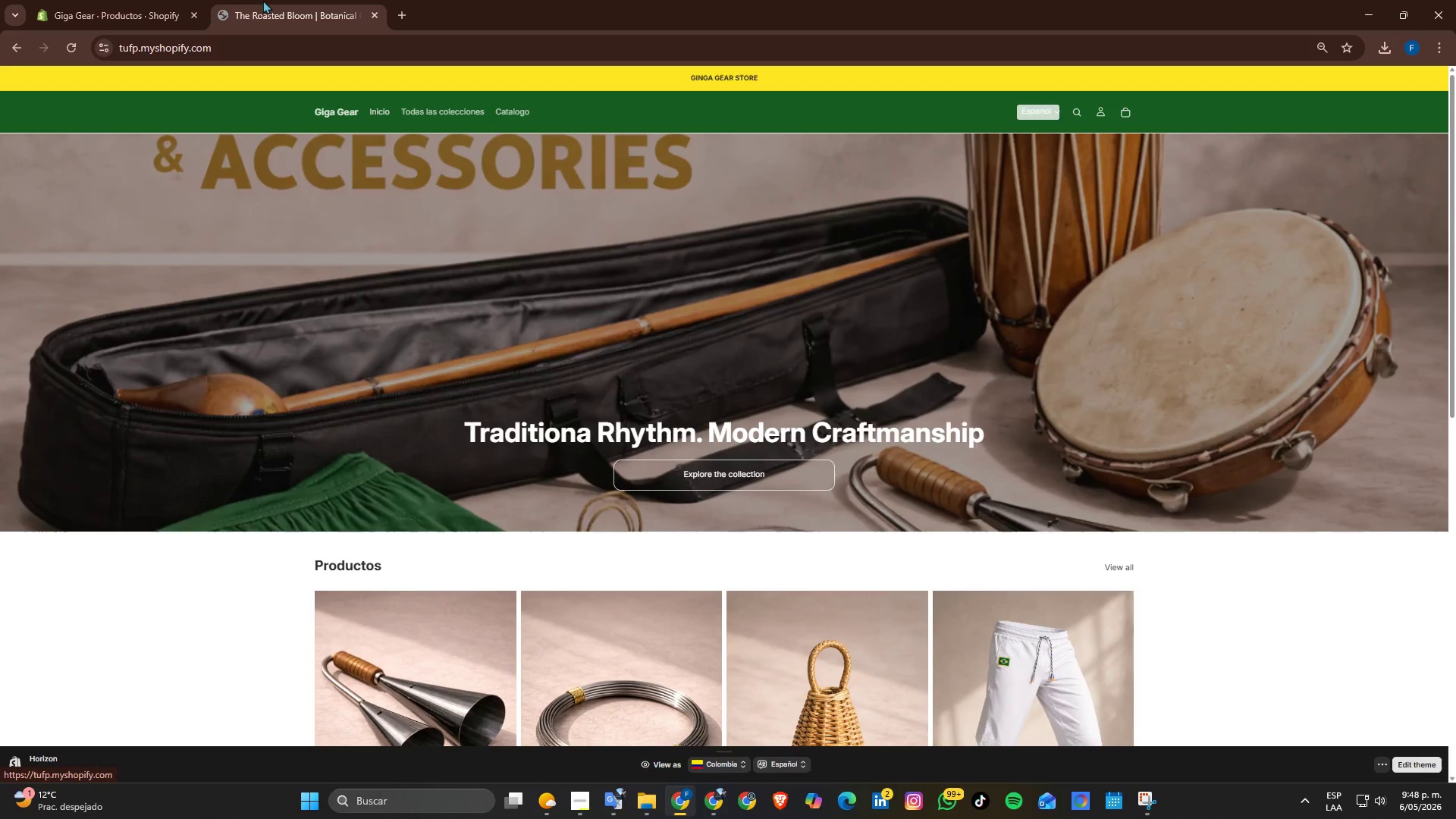 
left_click([86, 0])
 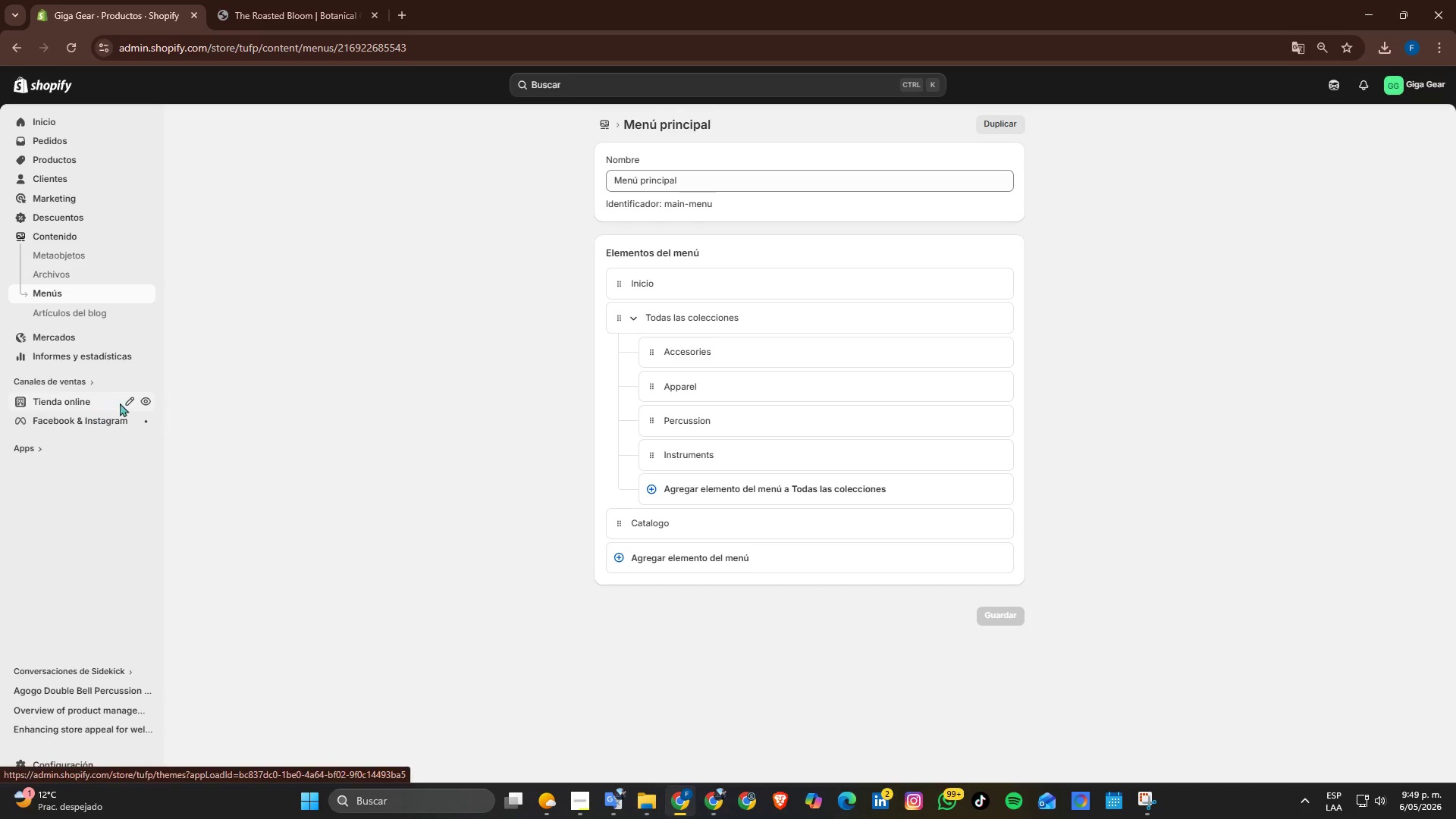 
left_click([126, 398])
 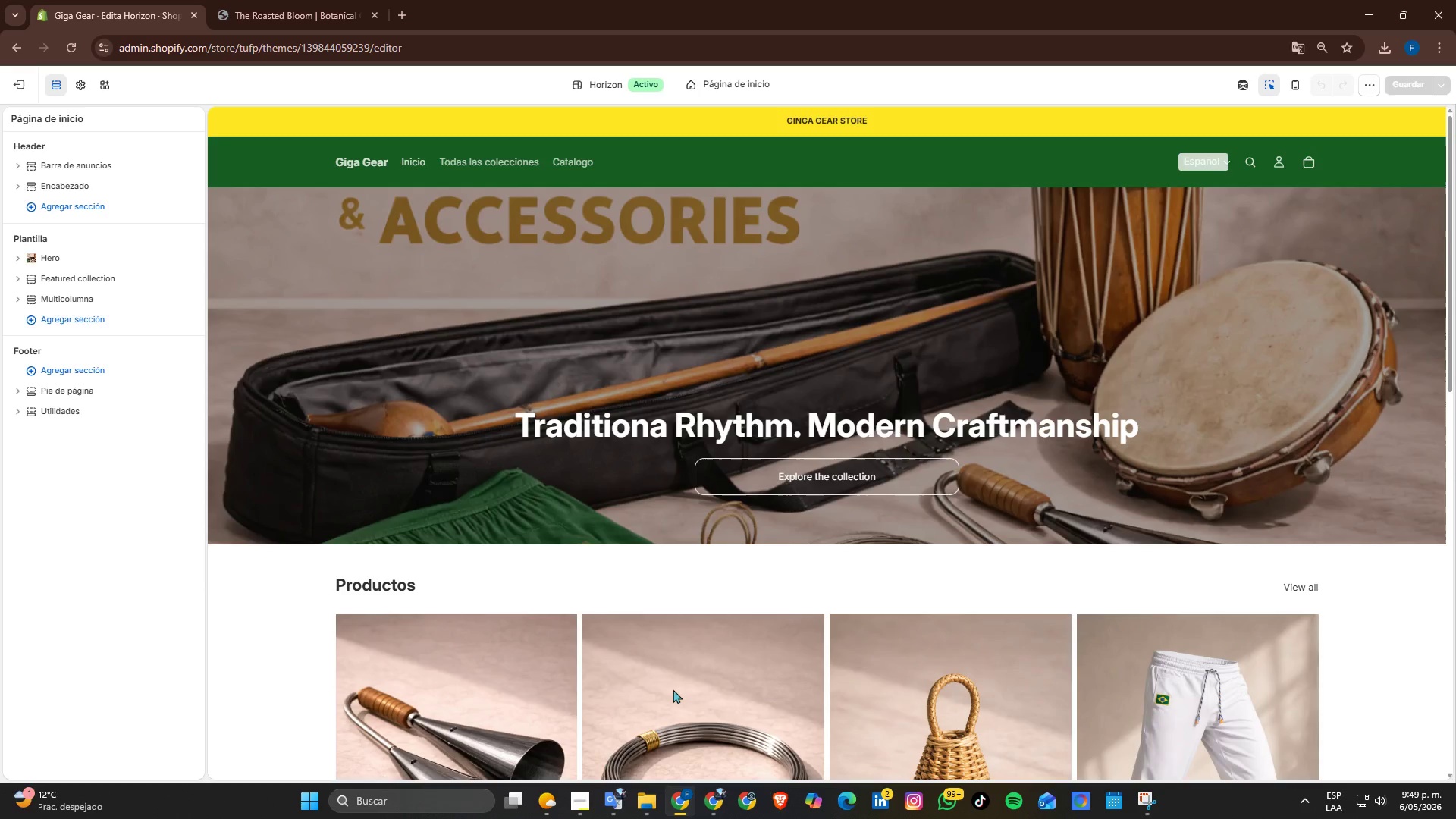 
wait(51.7)
 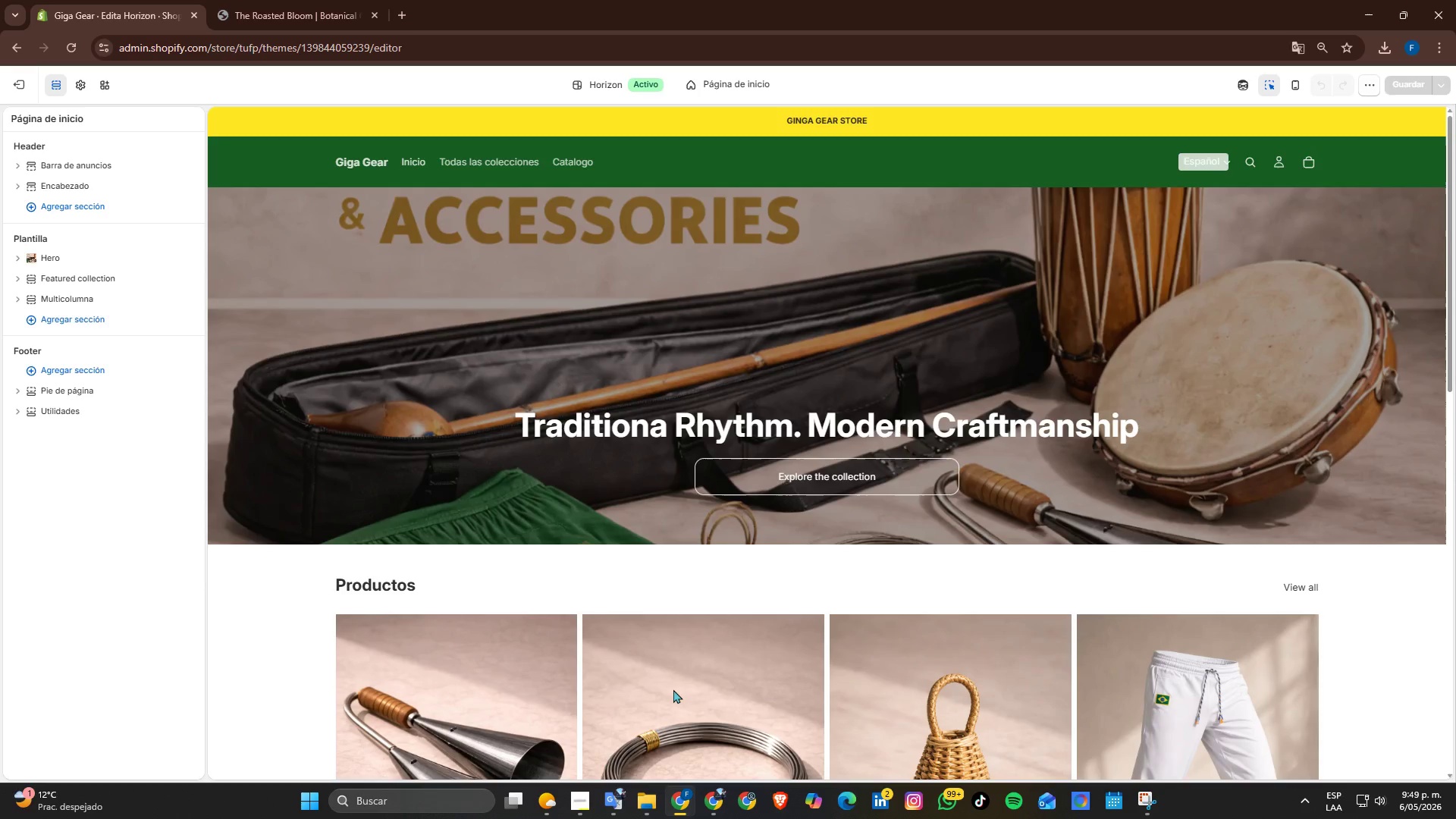 
scroll: coordinate [704, 358], scroll_direction: up, amount: 2.0
 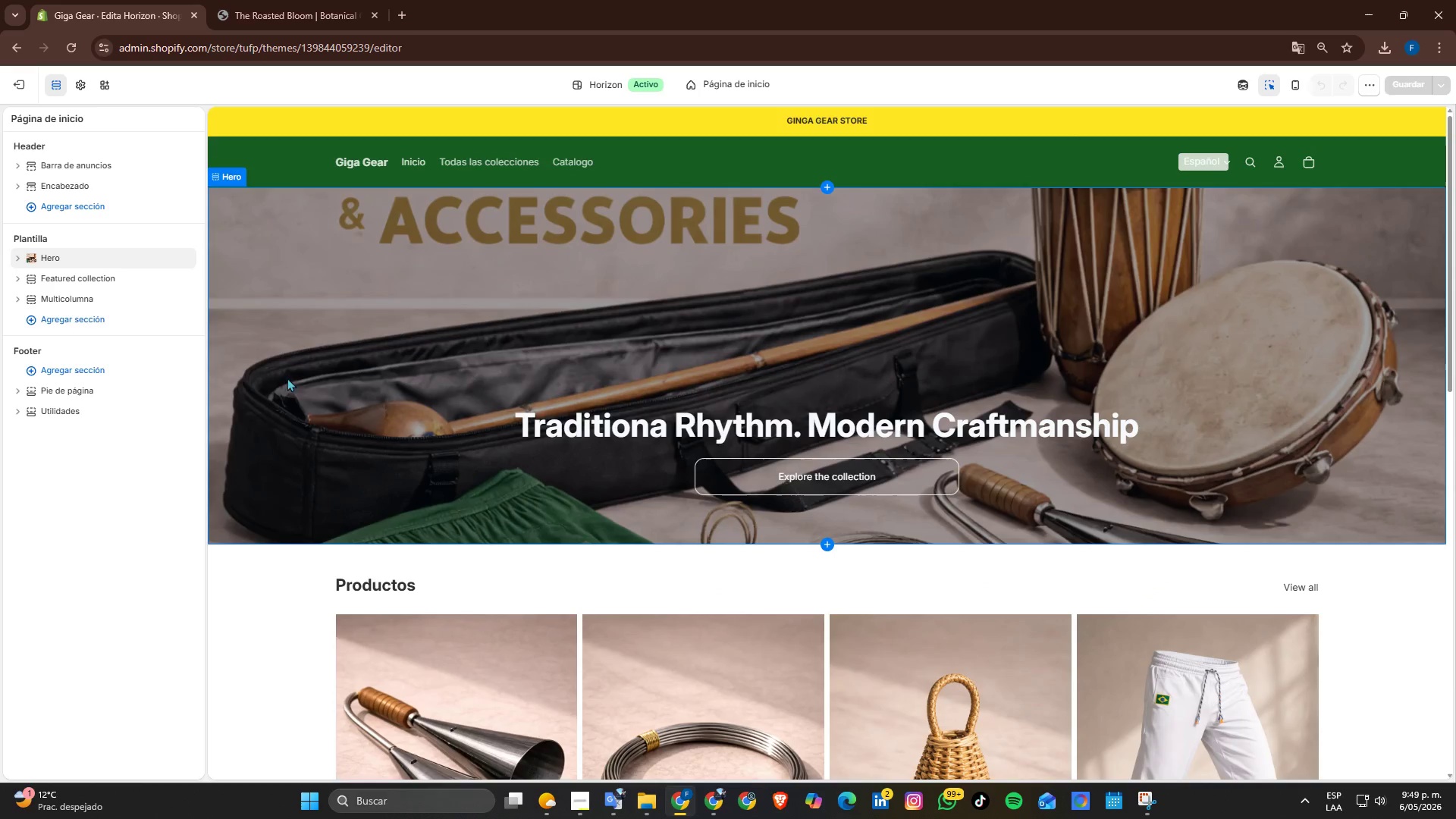 
scroll: coordinate [268, 391], scroll_direction: down, amount: 4.0
 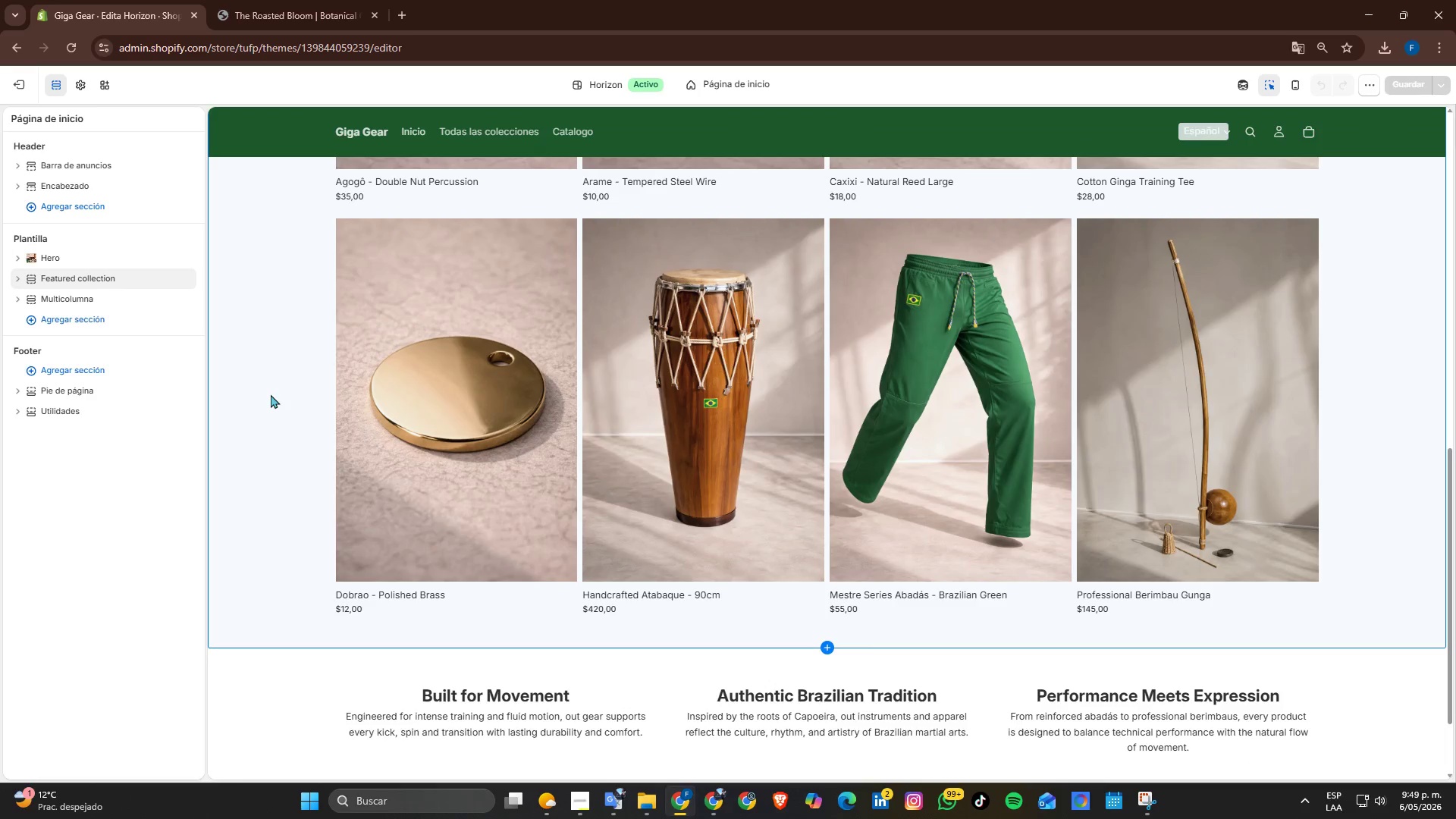 
scroll: coordinate [576, 489], scroll_direction: up, amount: 3.0
 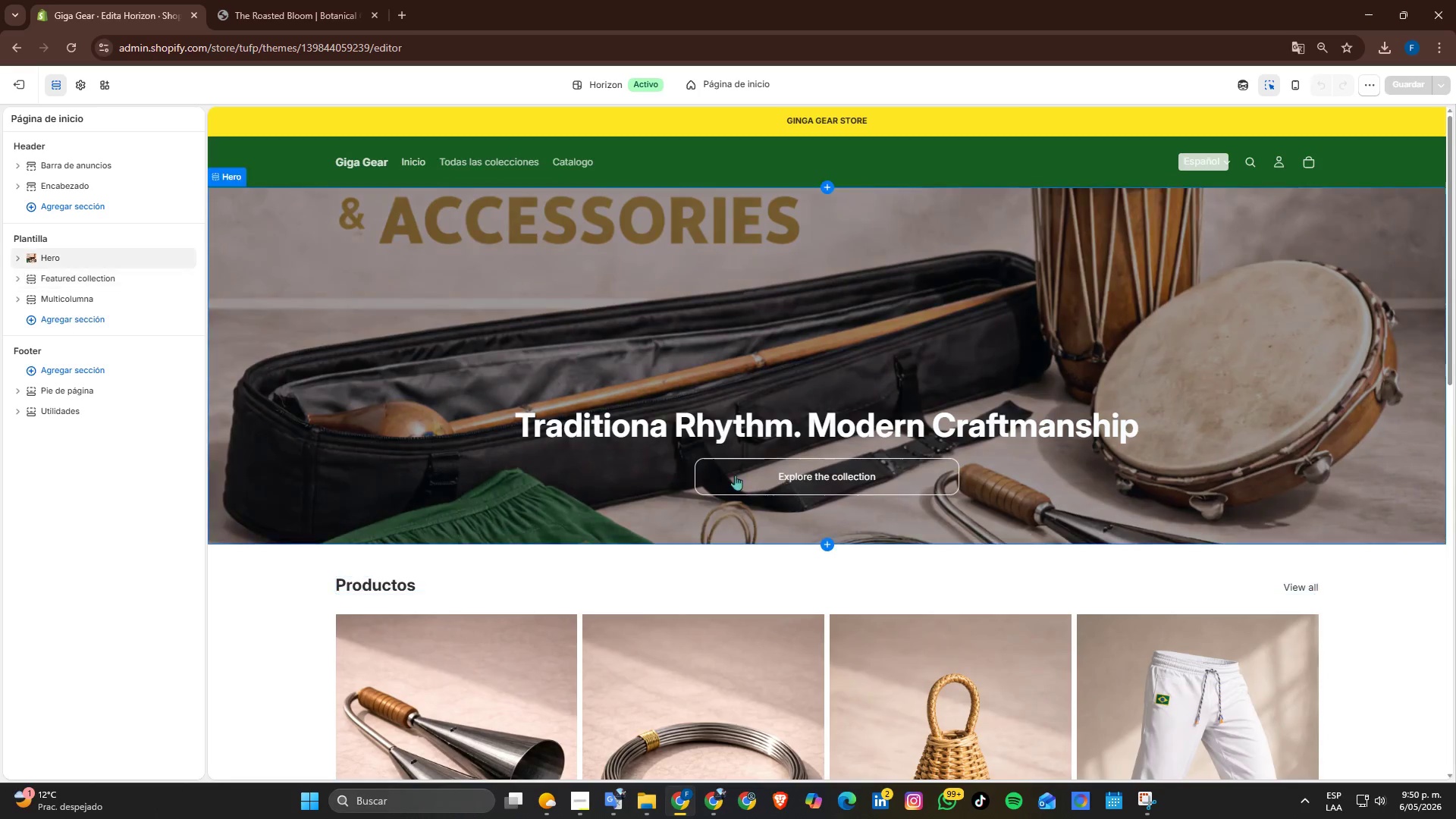 
left_click([738, 475])
 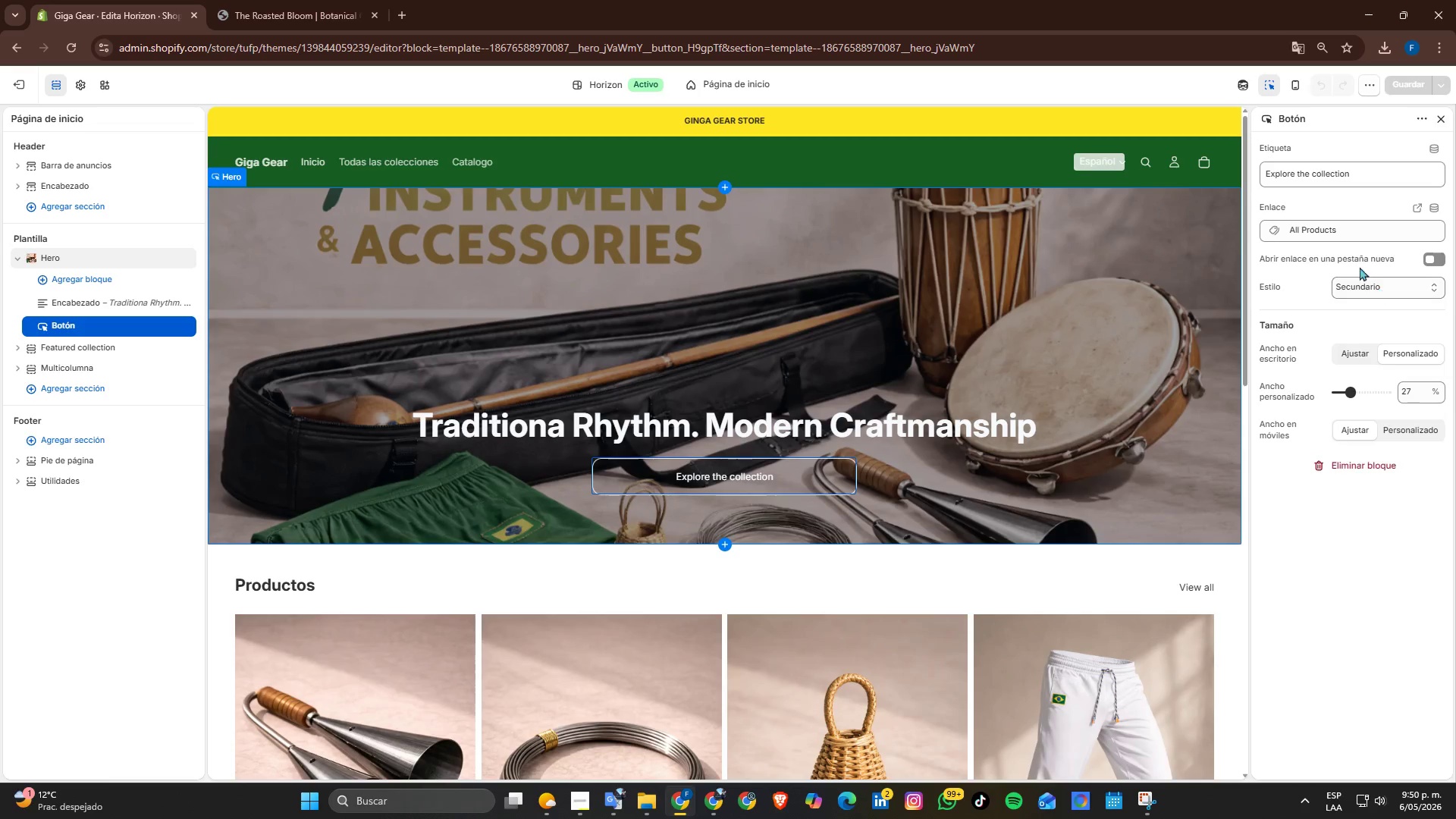 
left_click([1354, 228])
 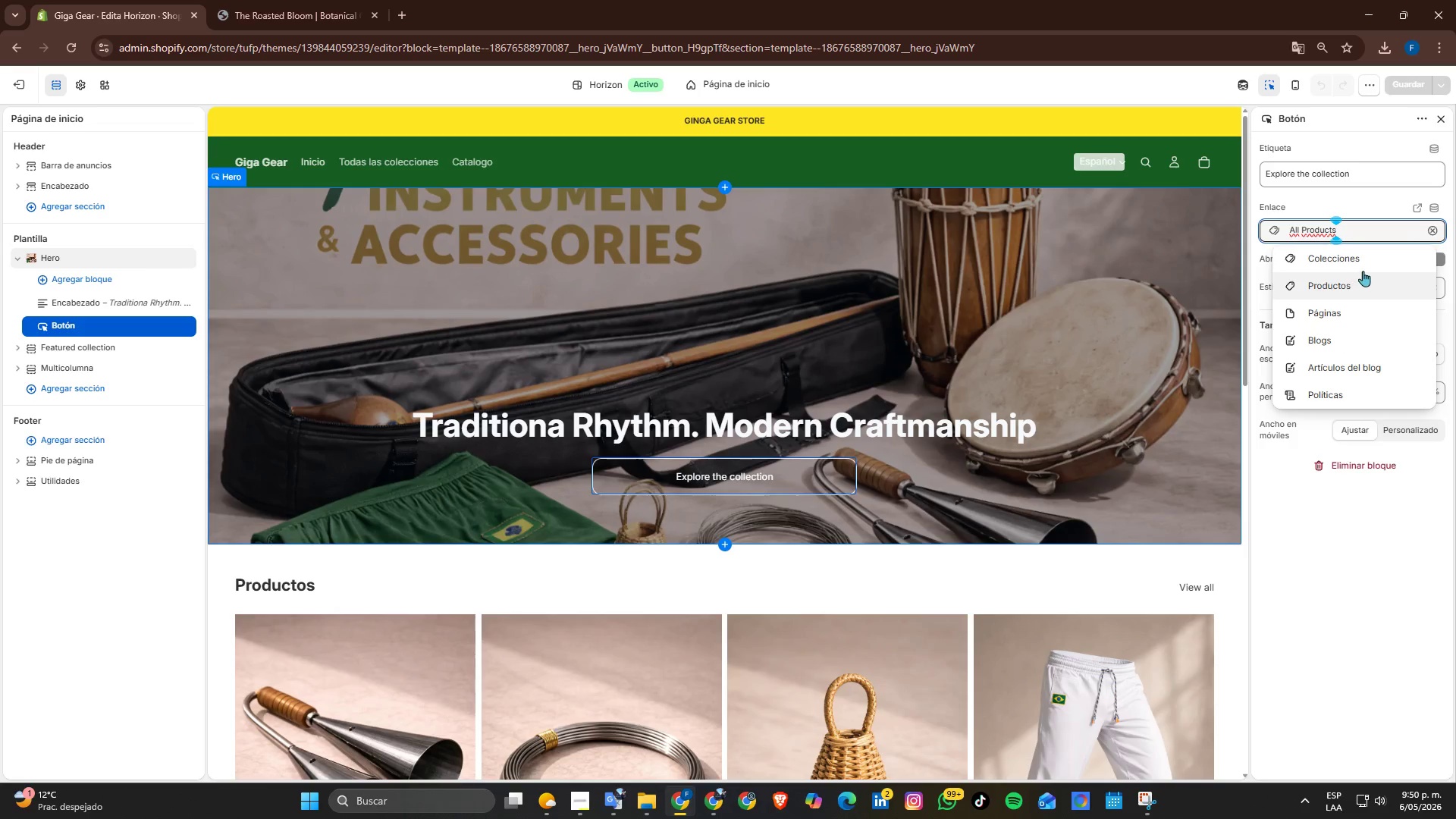 
left_click([1364, 261])
 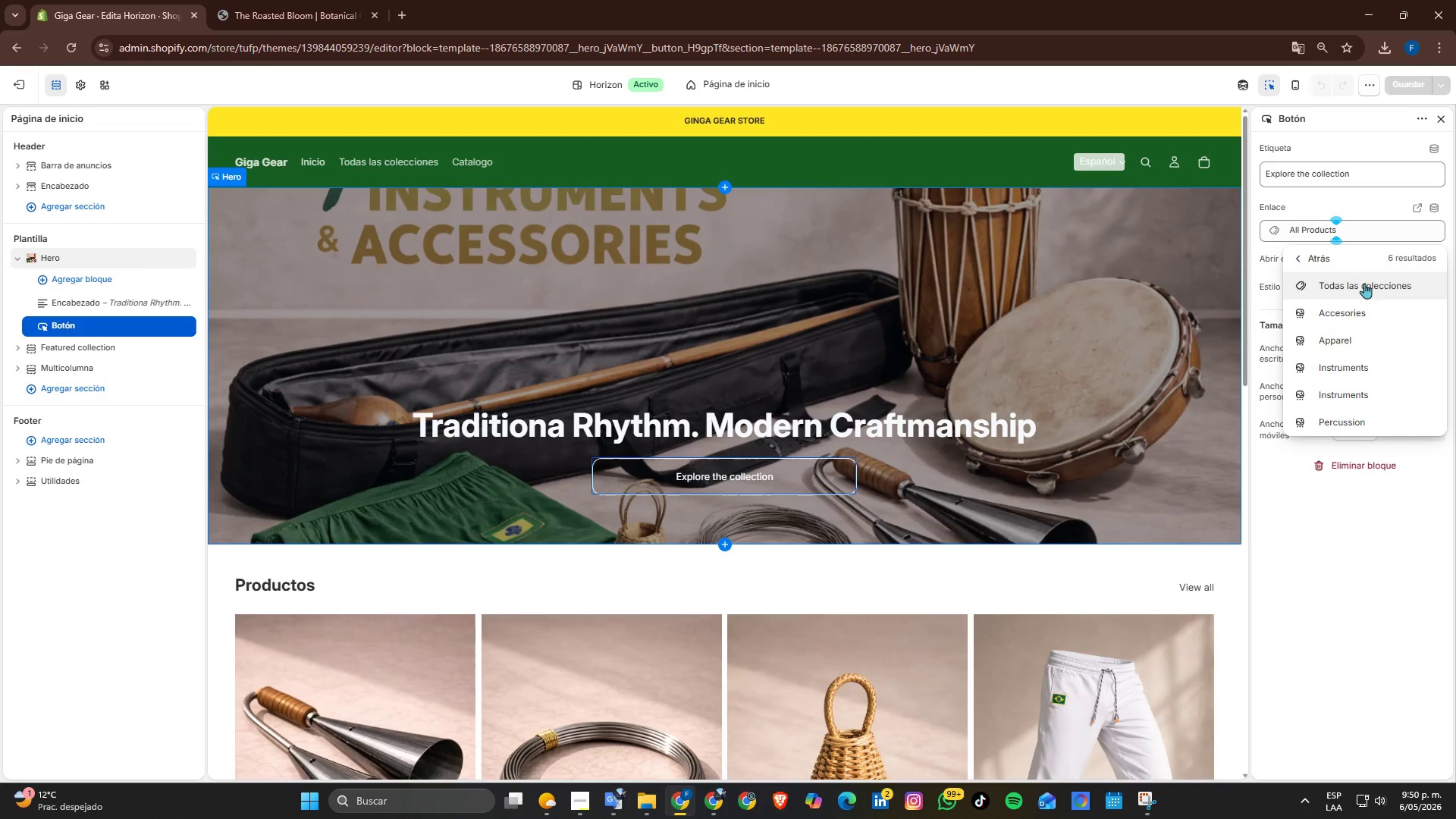 
left_click([1364, 283])
 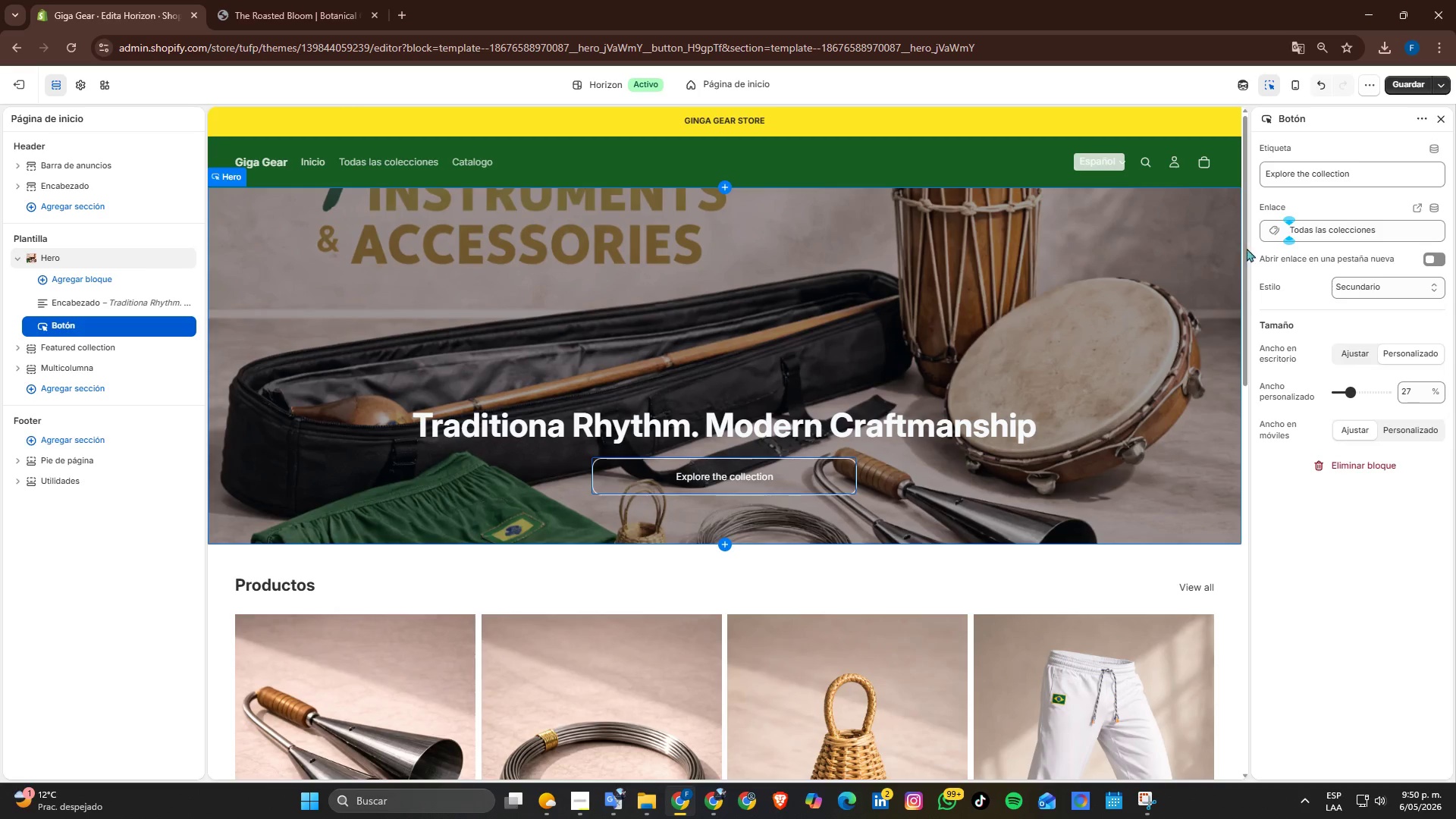 
left_click([1404, 86])
 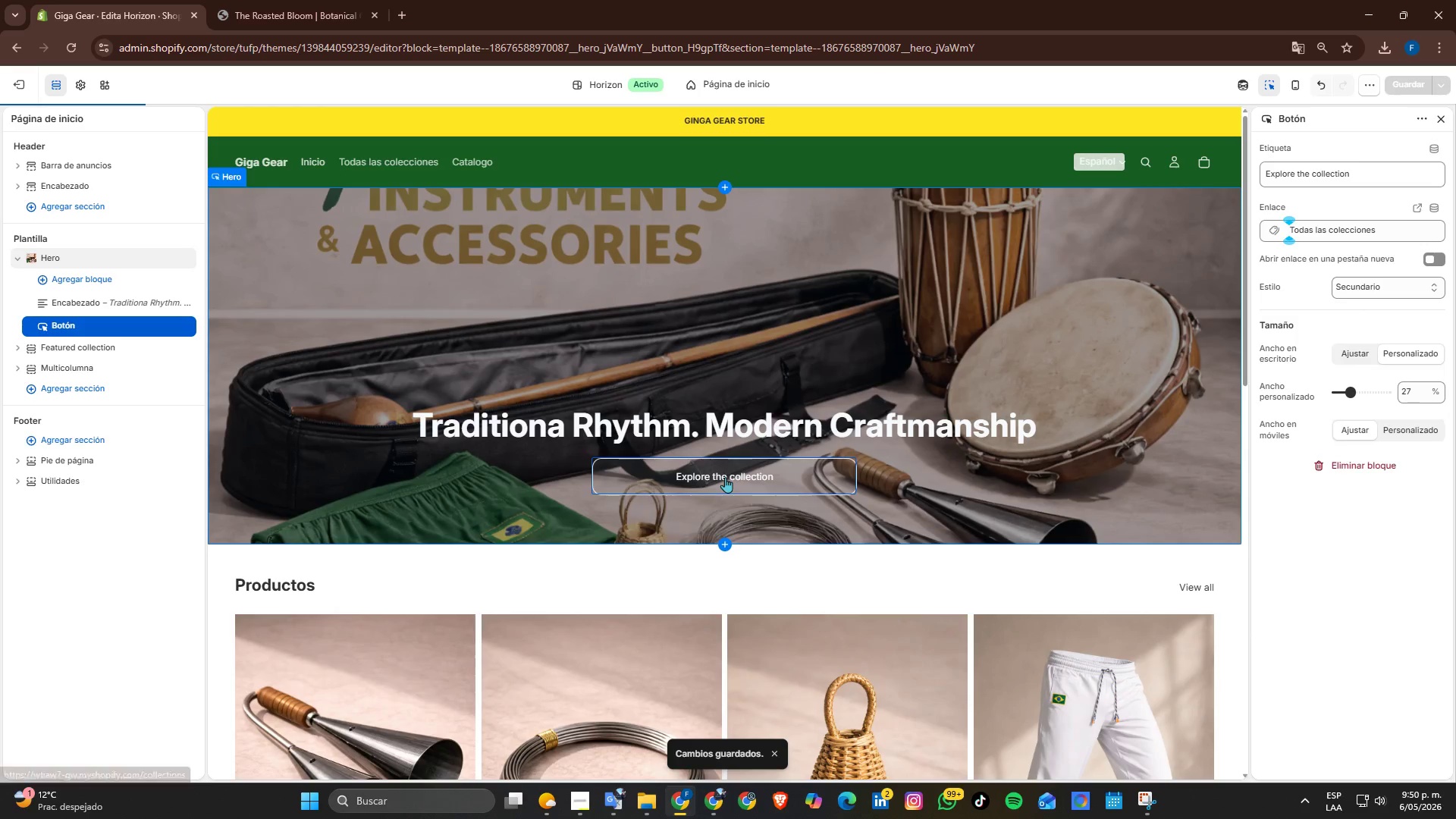 
left_click([279, 0])
 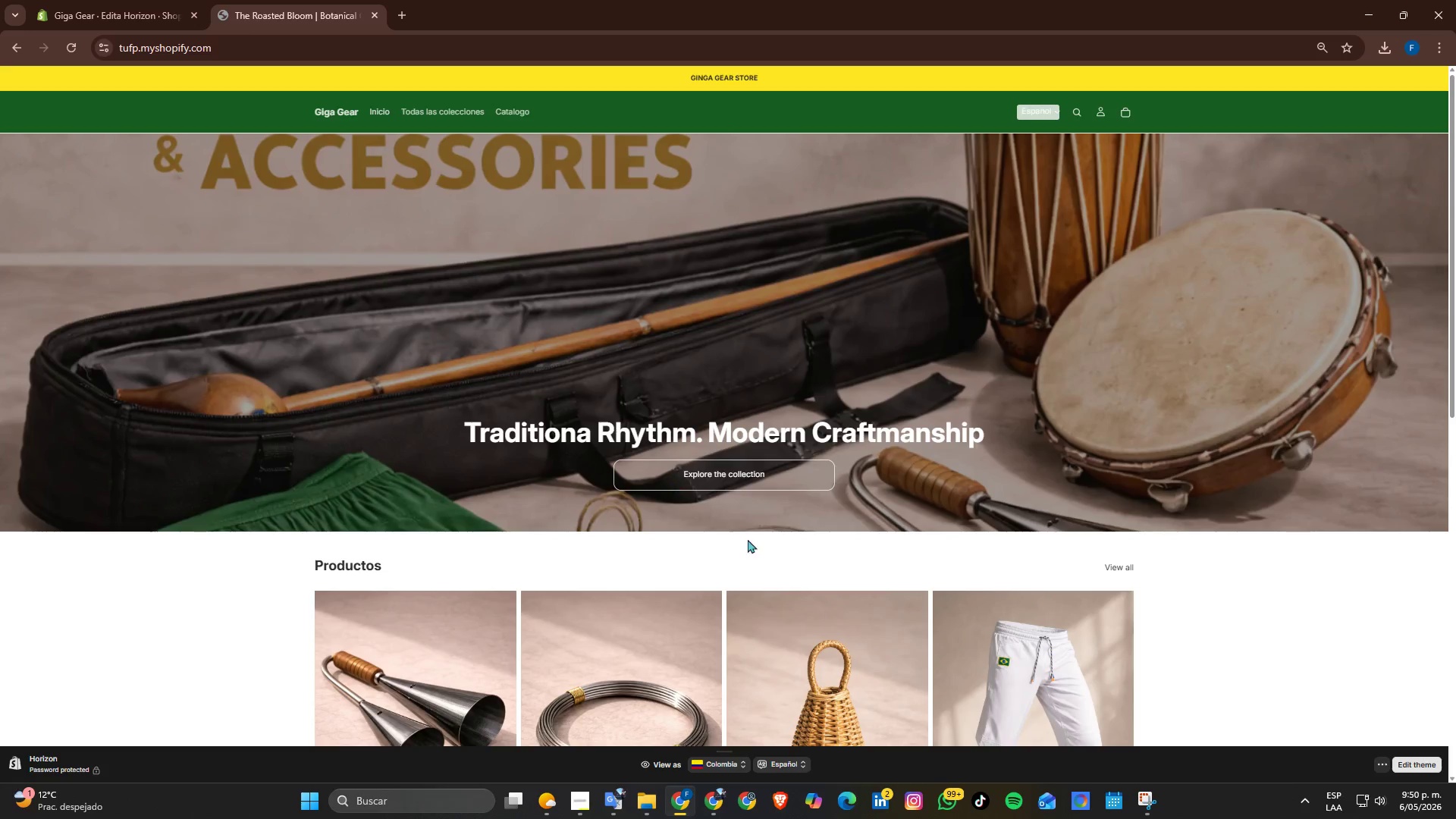 
left_click([738, 466])
 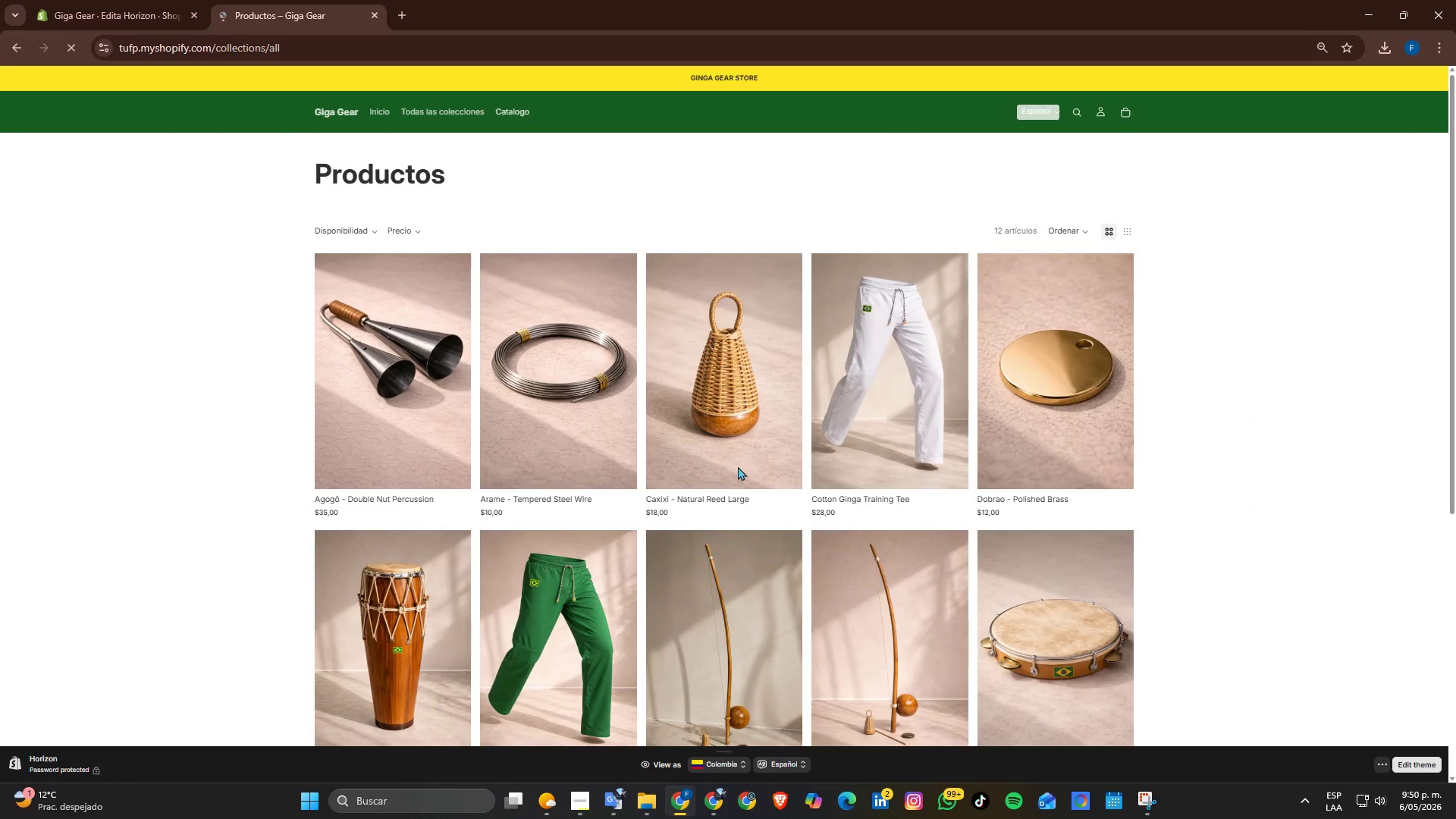 
left_click([151, 11])
 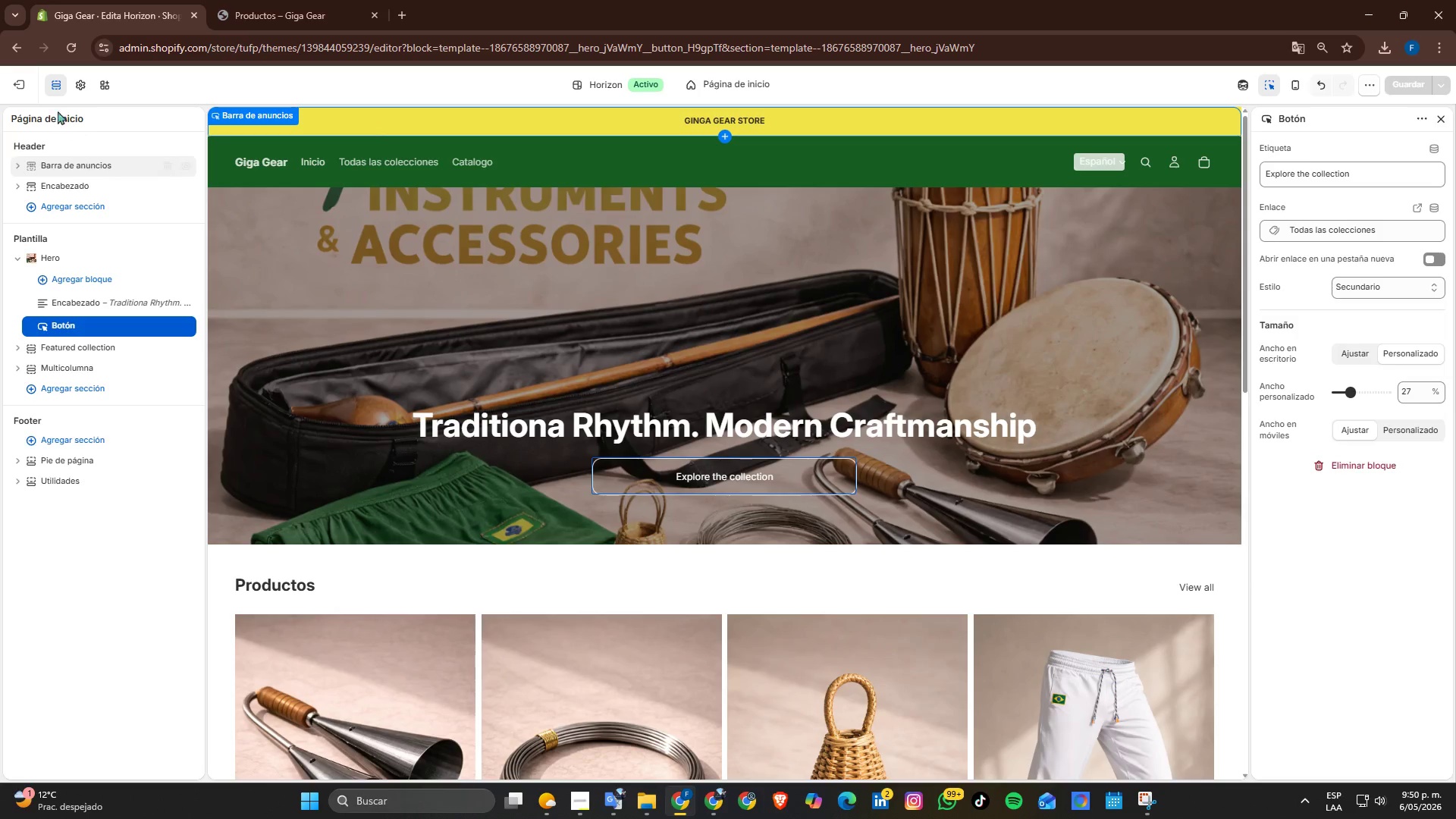 
scroll: coordinate [218, 302], scroll_direction: up, amount: 2.0
 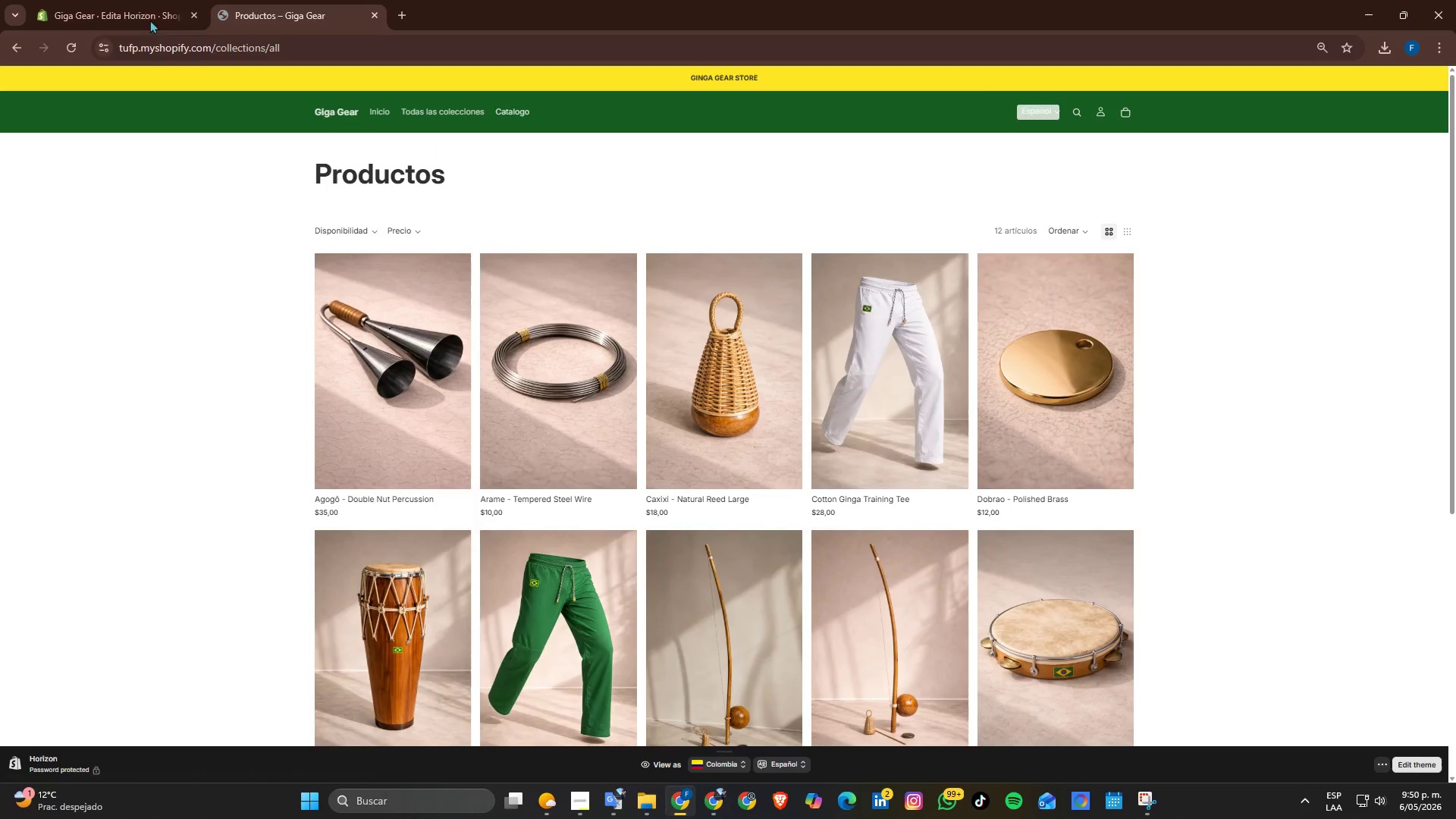 
left_click([23, 82])
 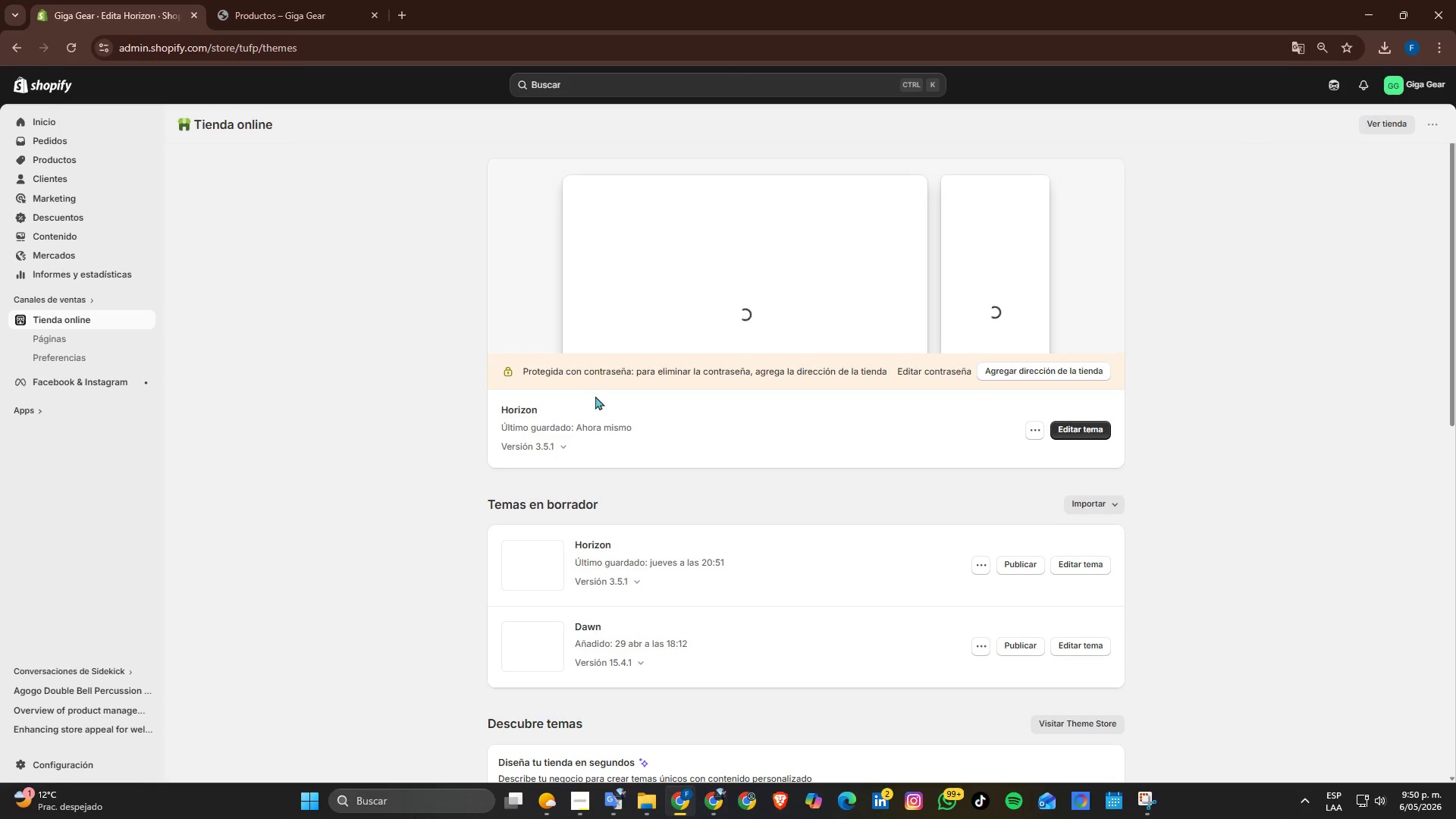 
left_click([579, 799])